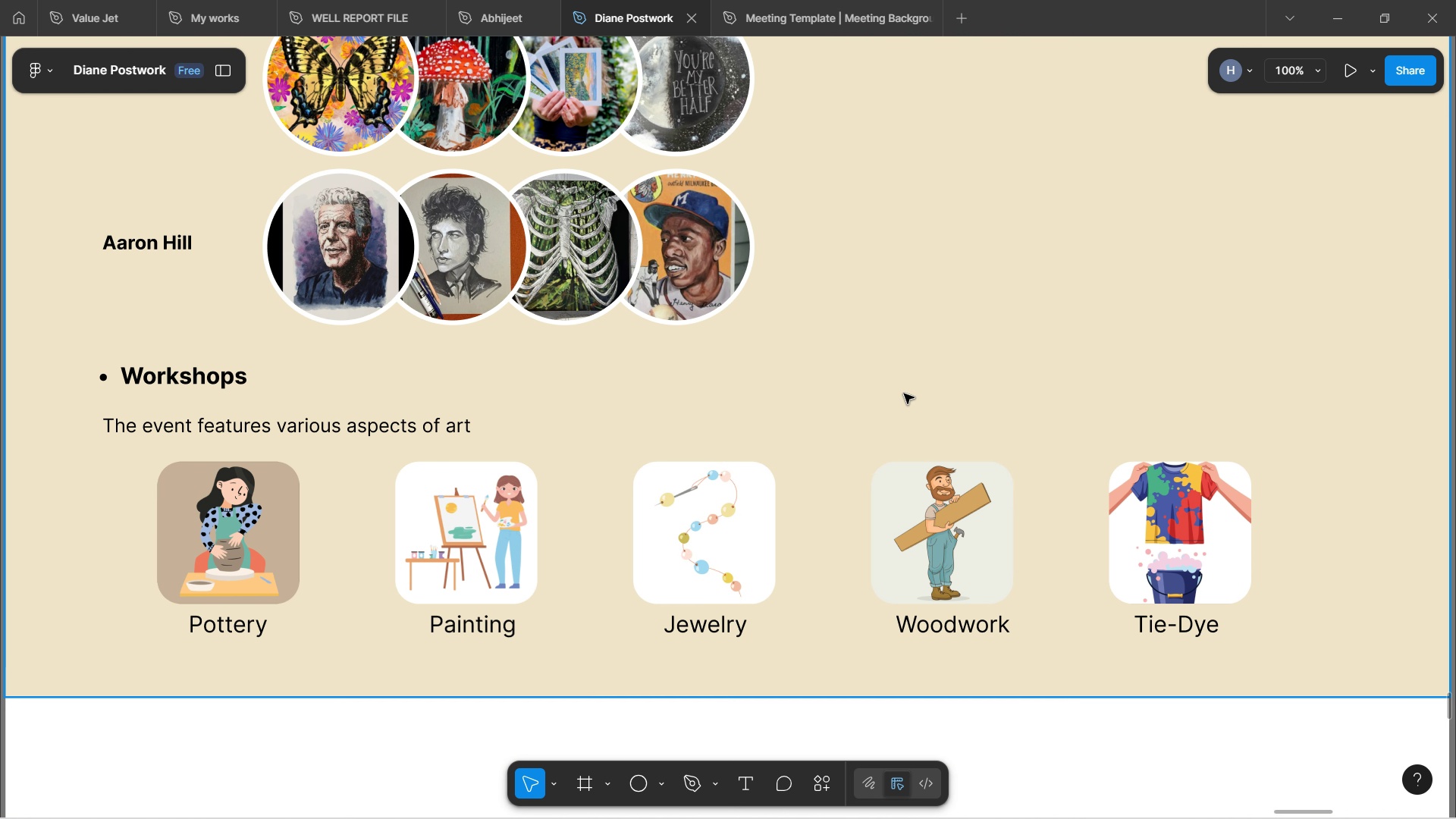 
wait(140.78)
 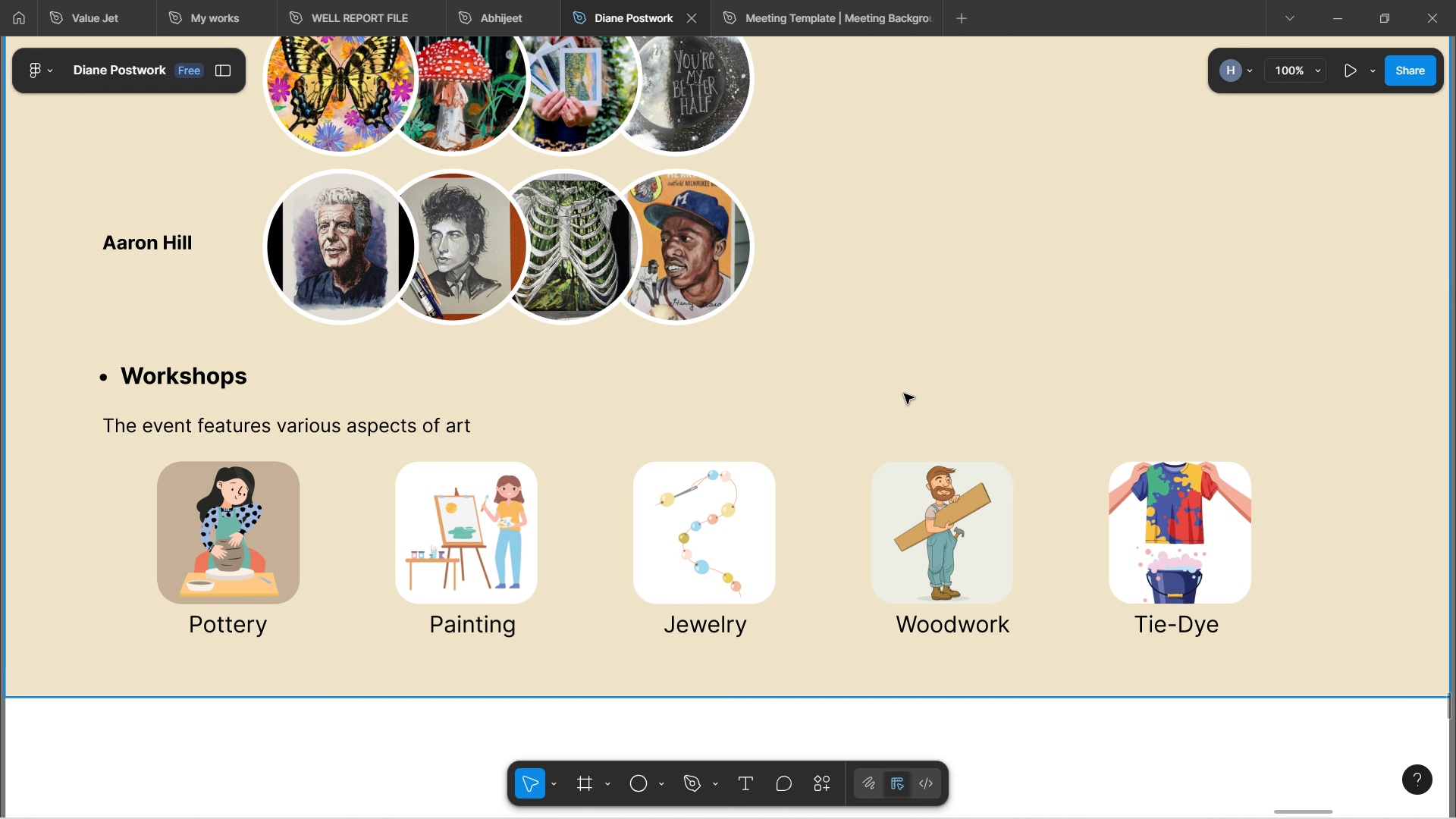 
scroll: coordinate [557, 582], scroll_direction: up, amount: 2.0
 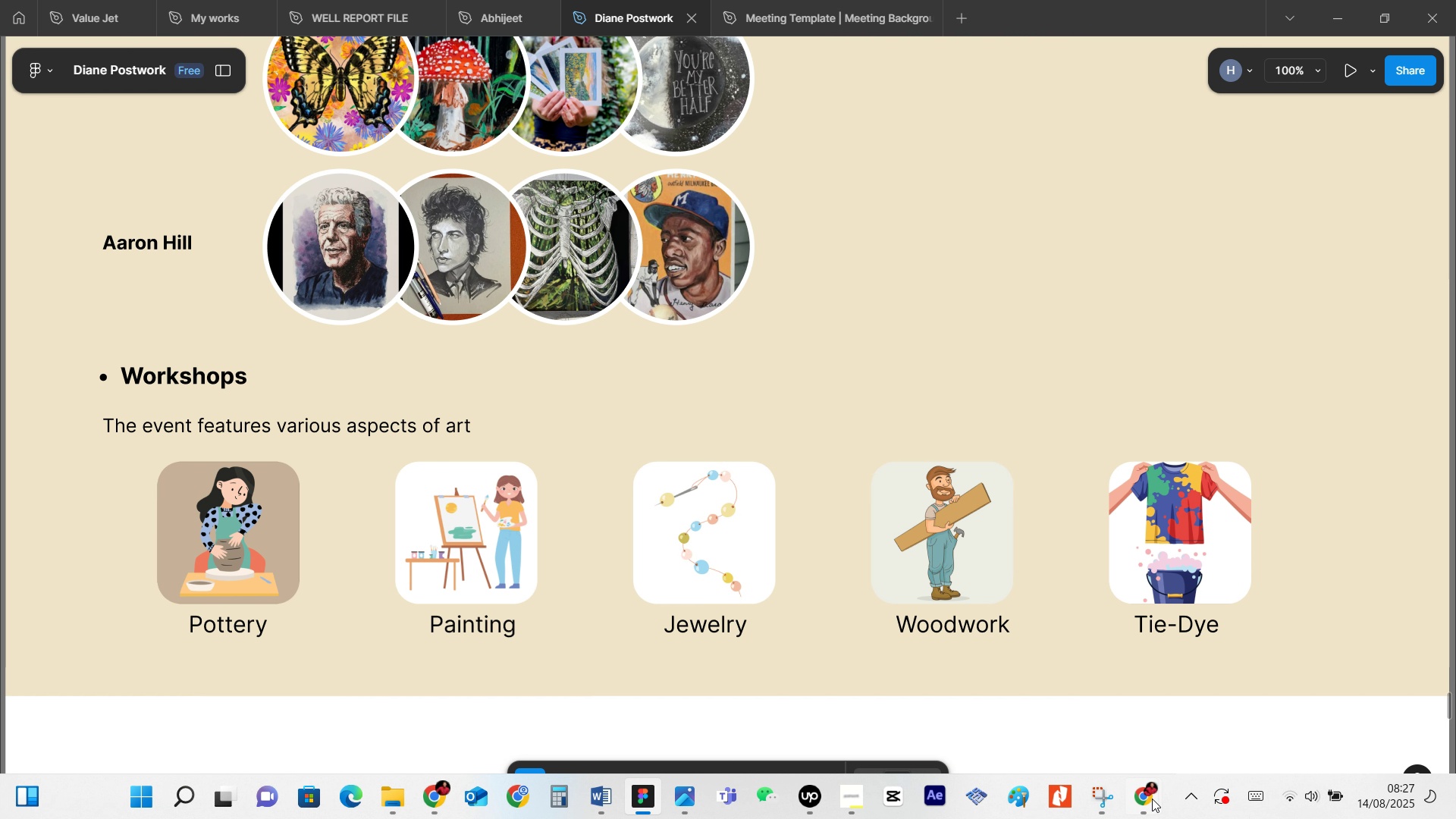 
hold_key(key=ArrowDown, duration=1.16)
 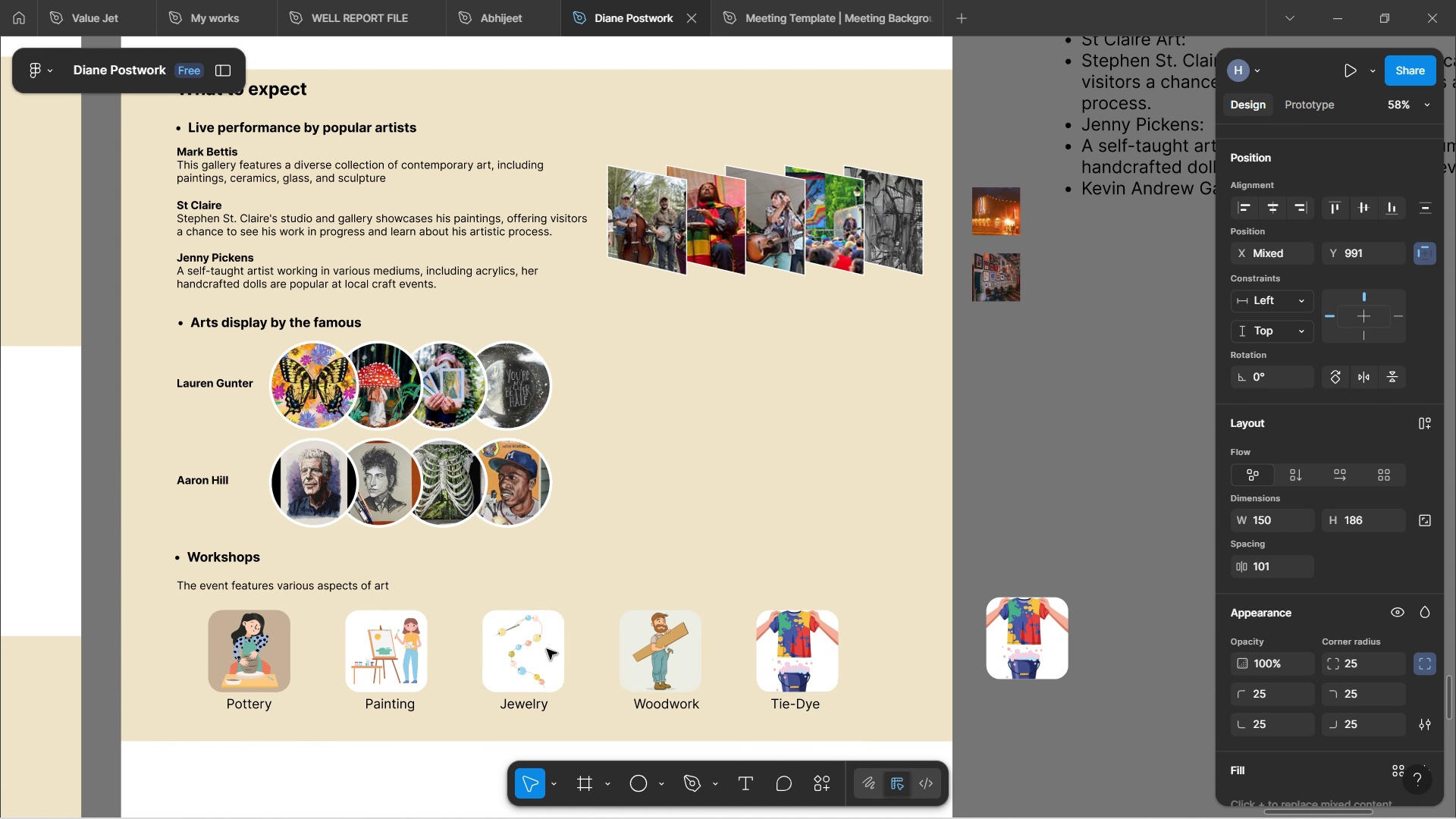 
hold_key(key=ArrowUp, duration=0.71)
 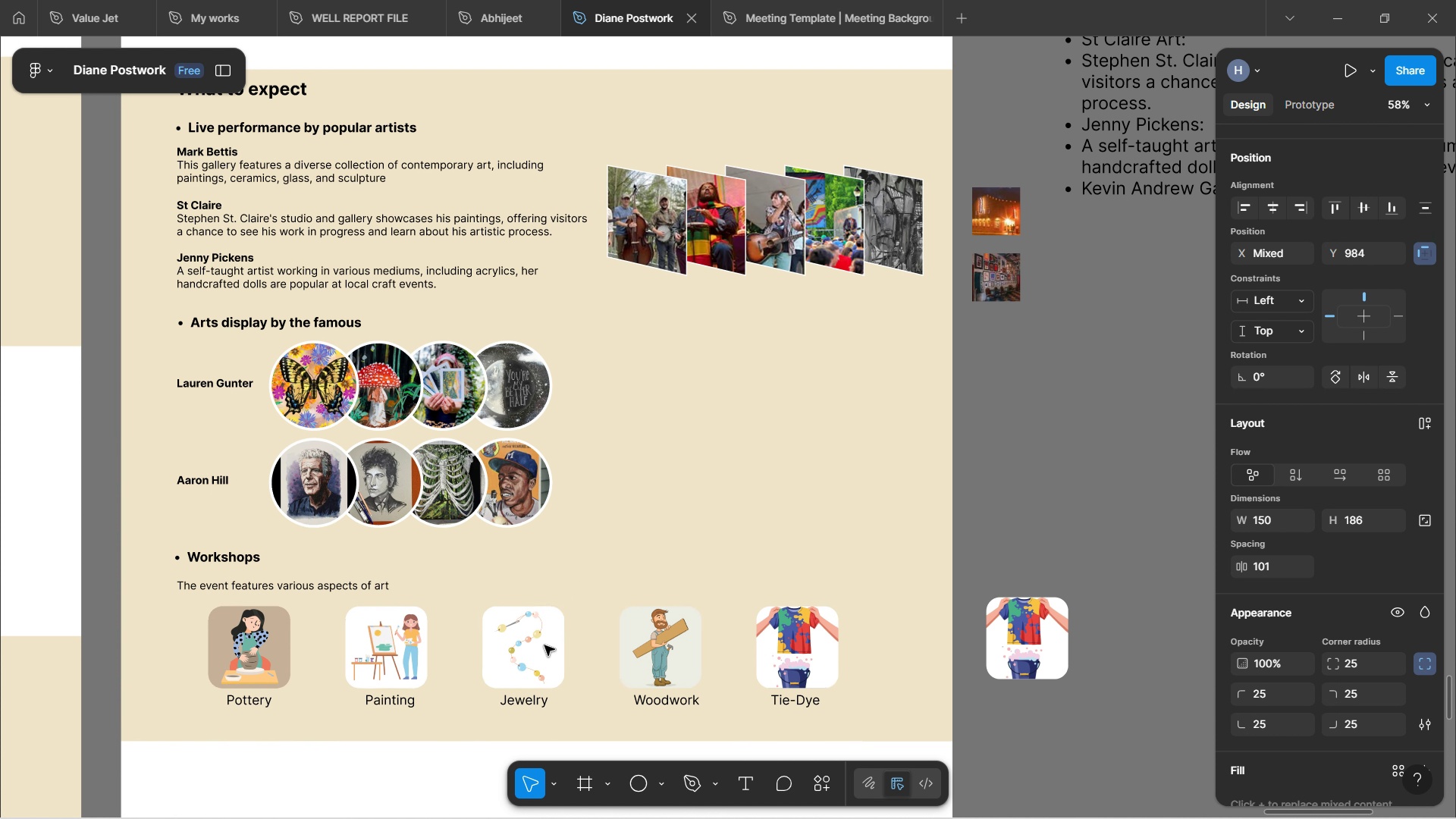 
hold_key(key=ControlLeft, duration=0.85)
scroll: coordinate [502, 486], scroll_direction: up, amount: 3.0
 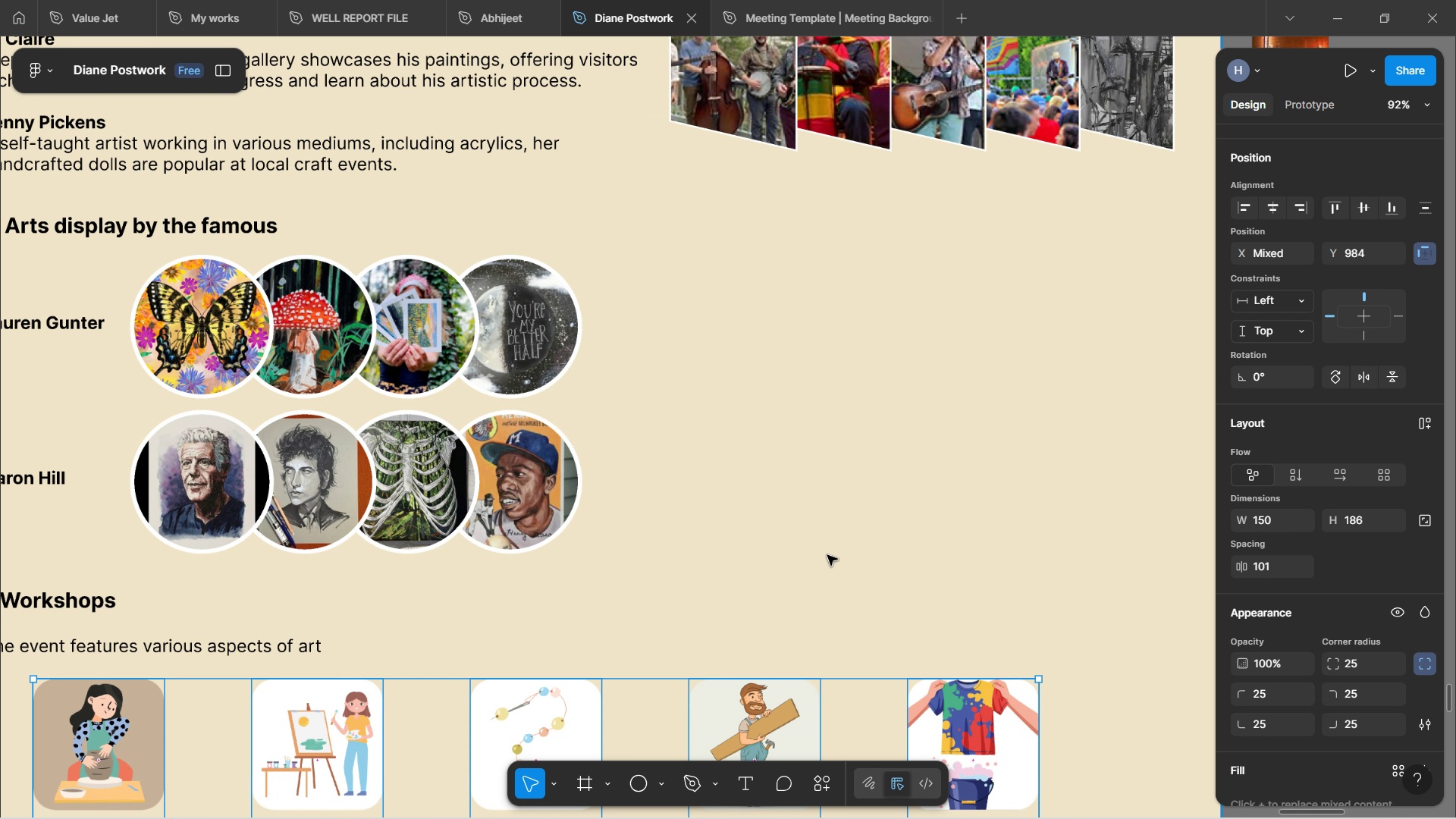 
left_click([827, 555])
 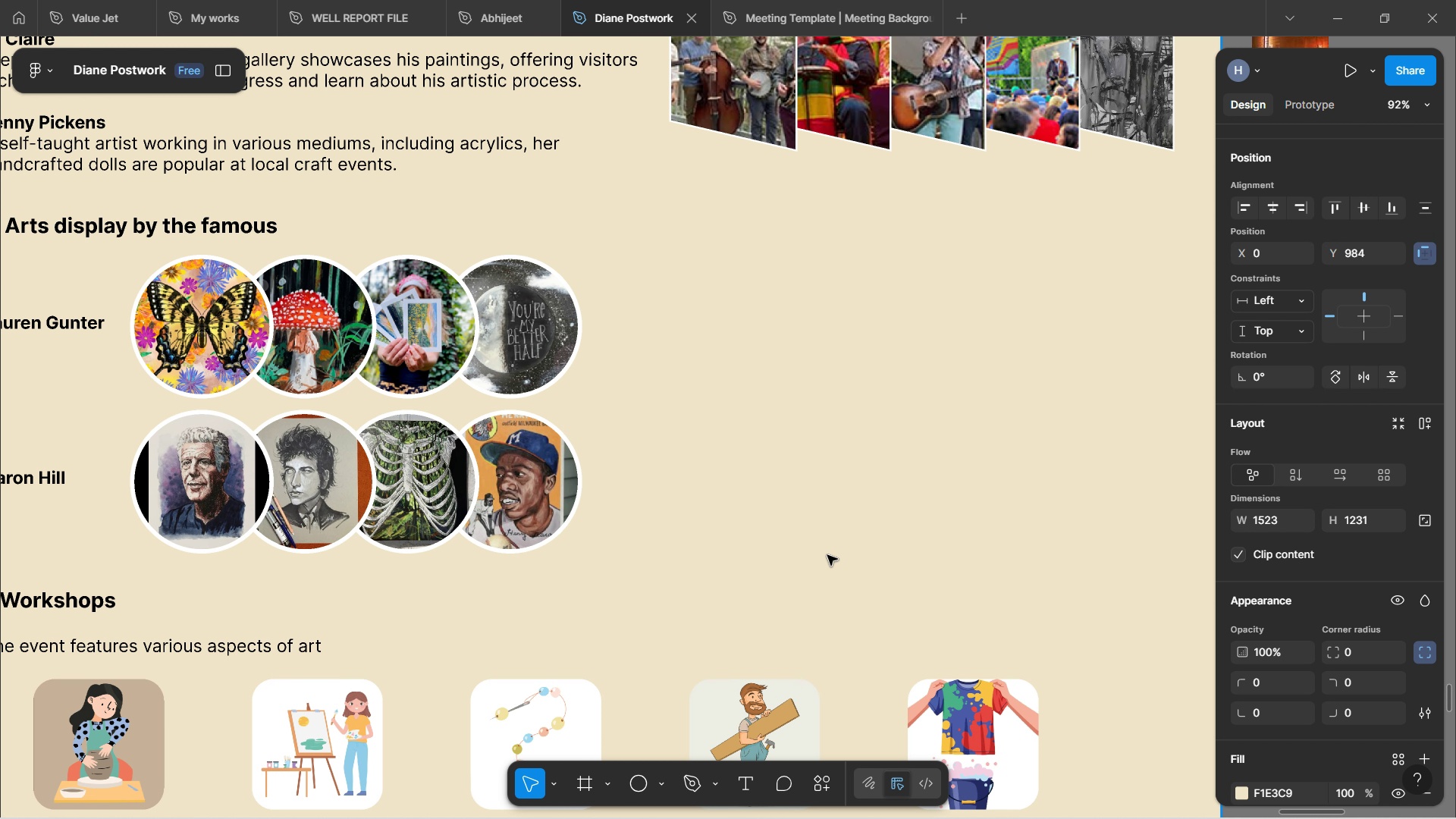 
left_click([827, 555])
 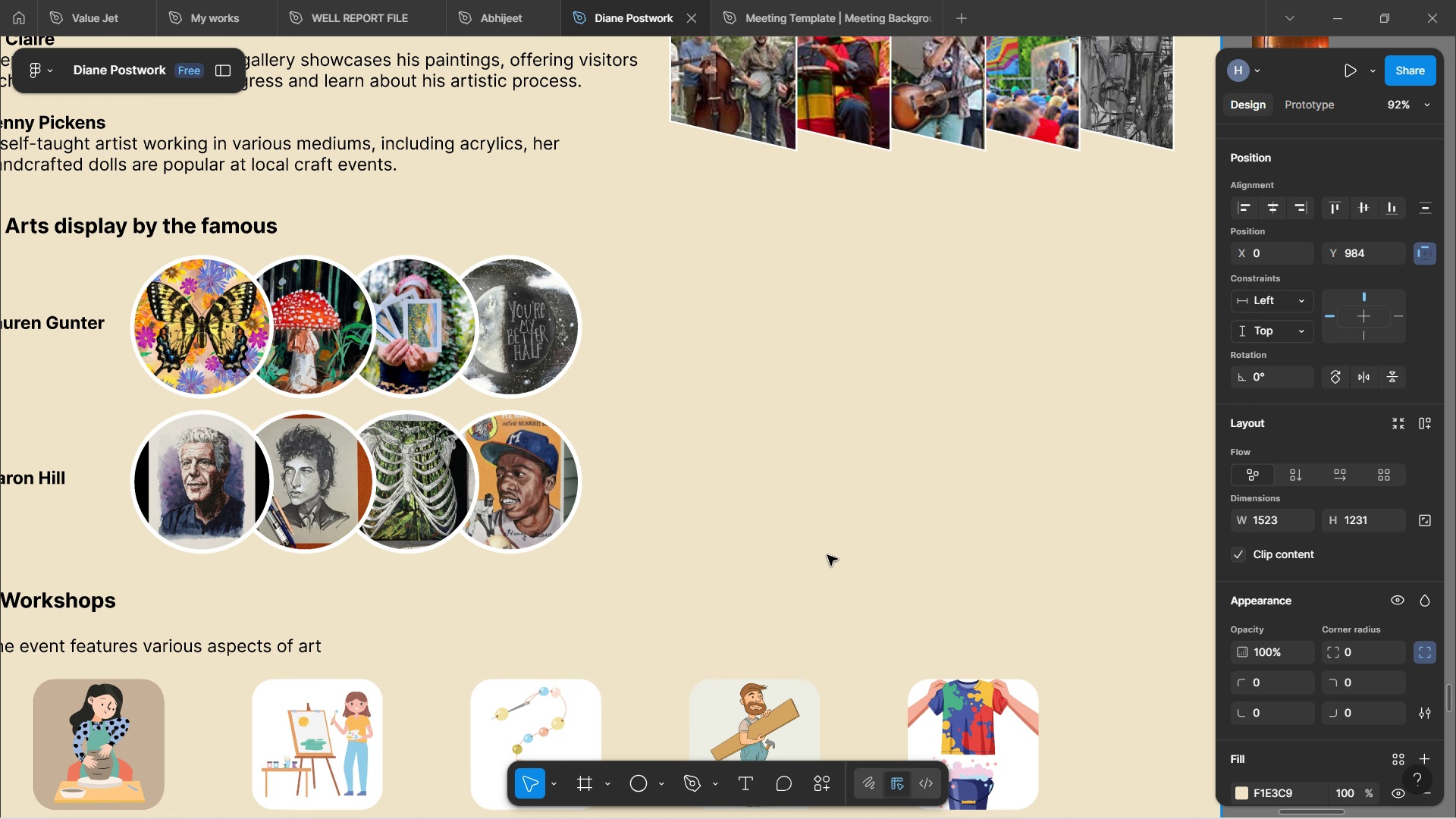 
hold_key(key=ShiftLeft, duration=1.5)
scroll: coordinate [827, 555], scroll_direction: up, amount: 3.0
 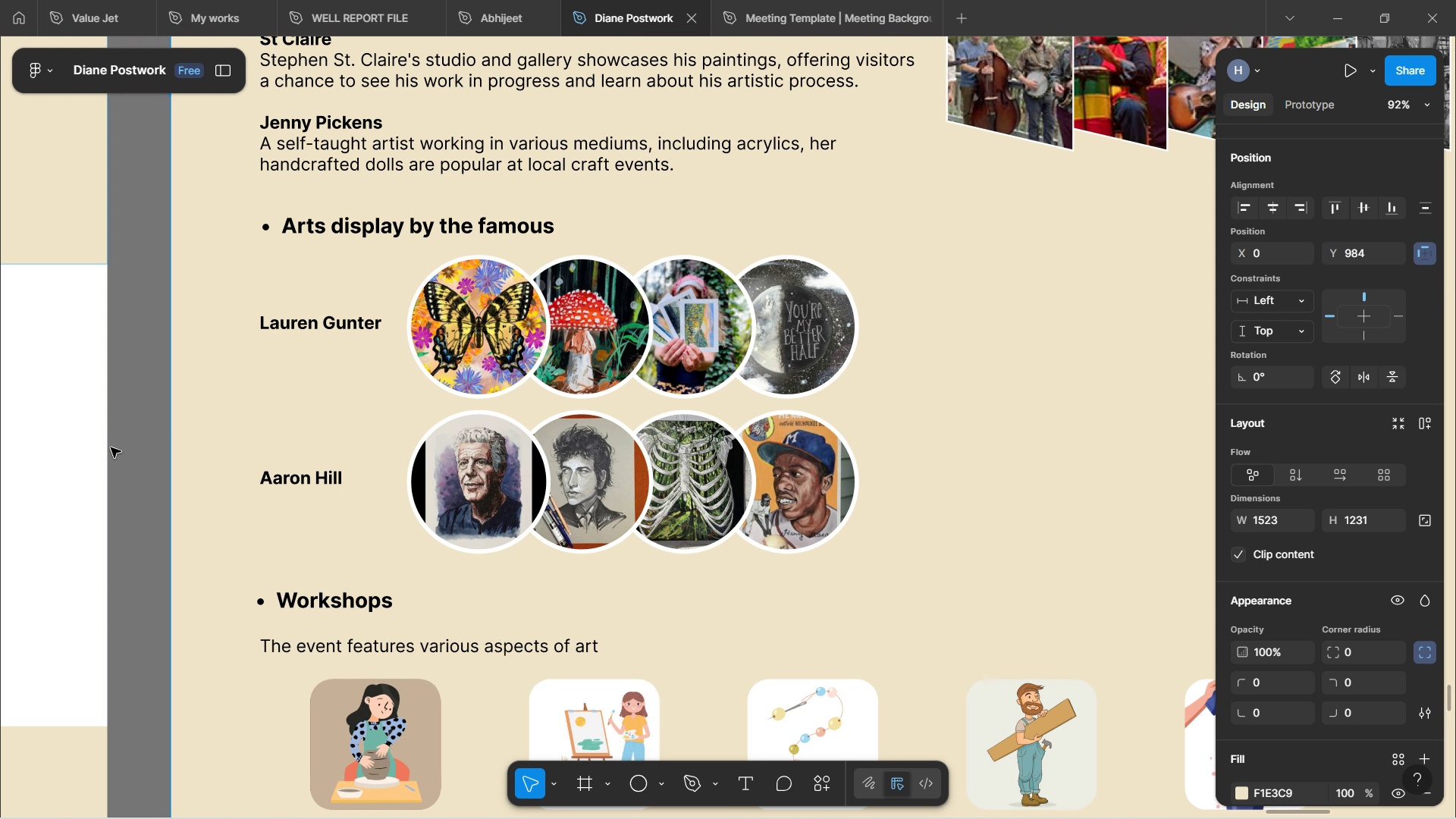 
key(Shift+ShiftLeft)
 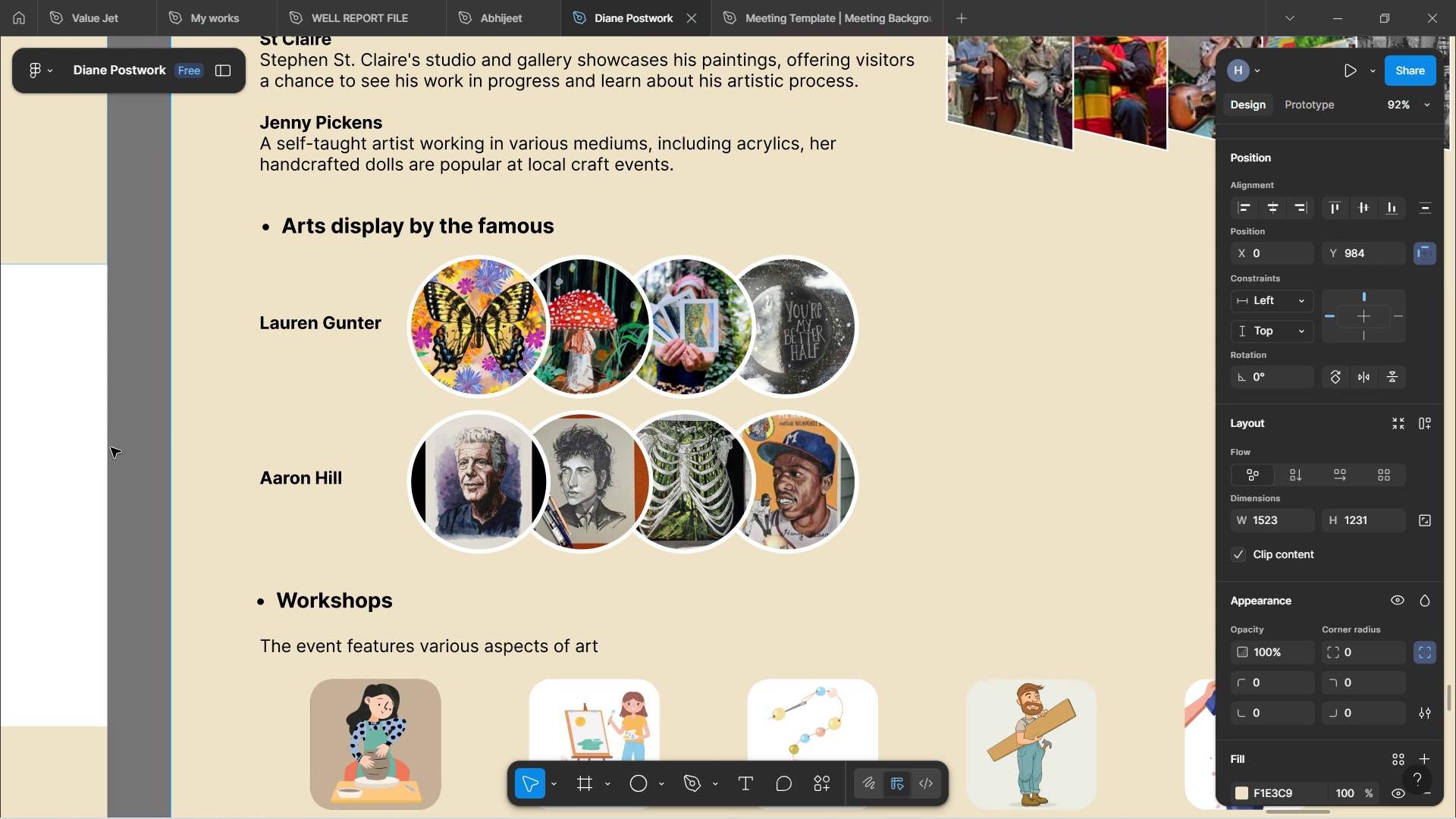 
key(Shift+ShiftLeft)
 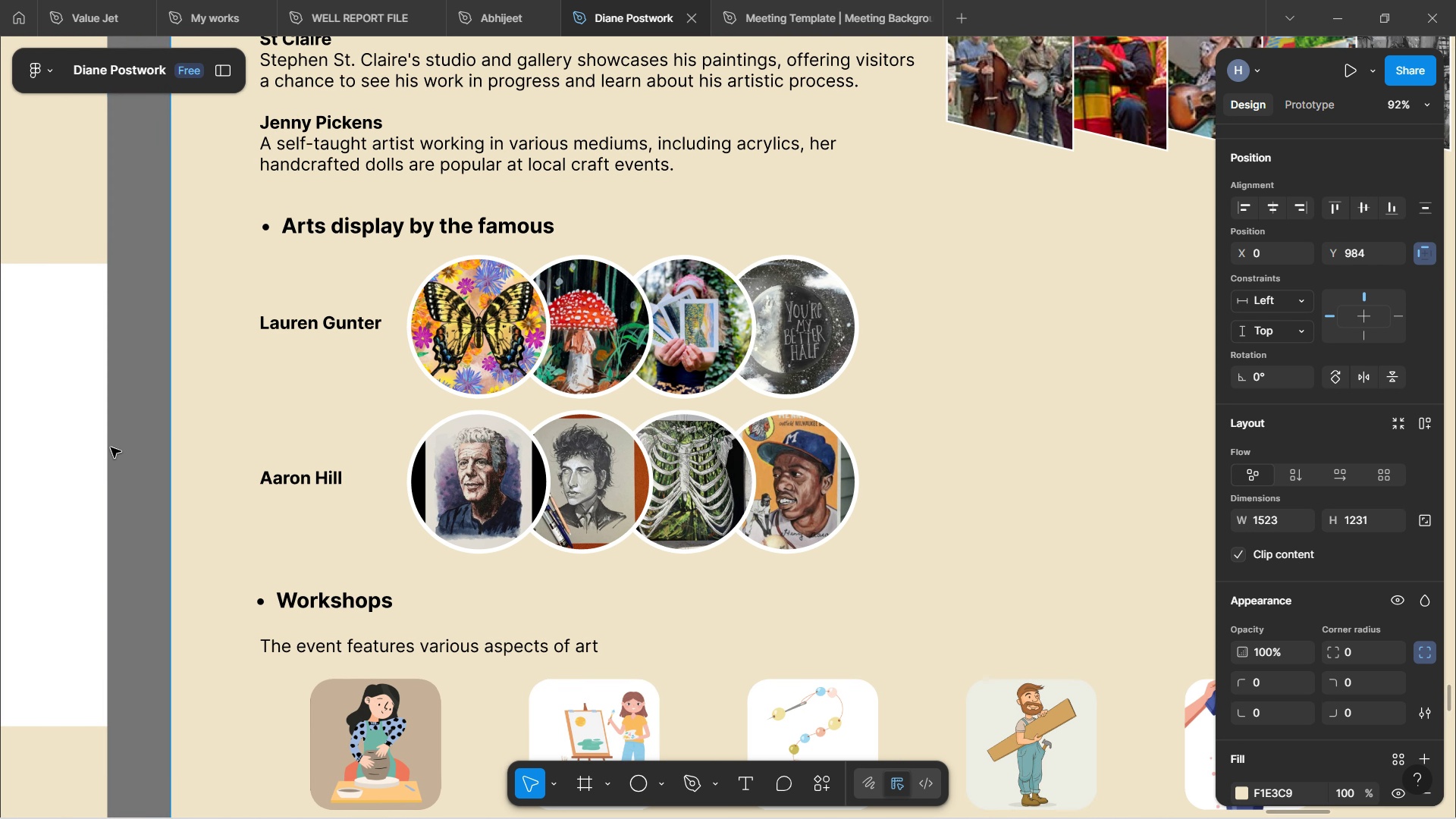 
key(Shift+ShiftLeft)
 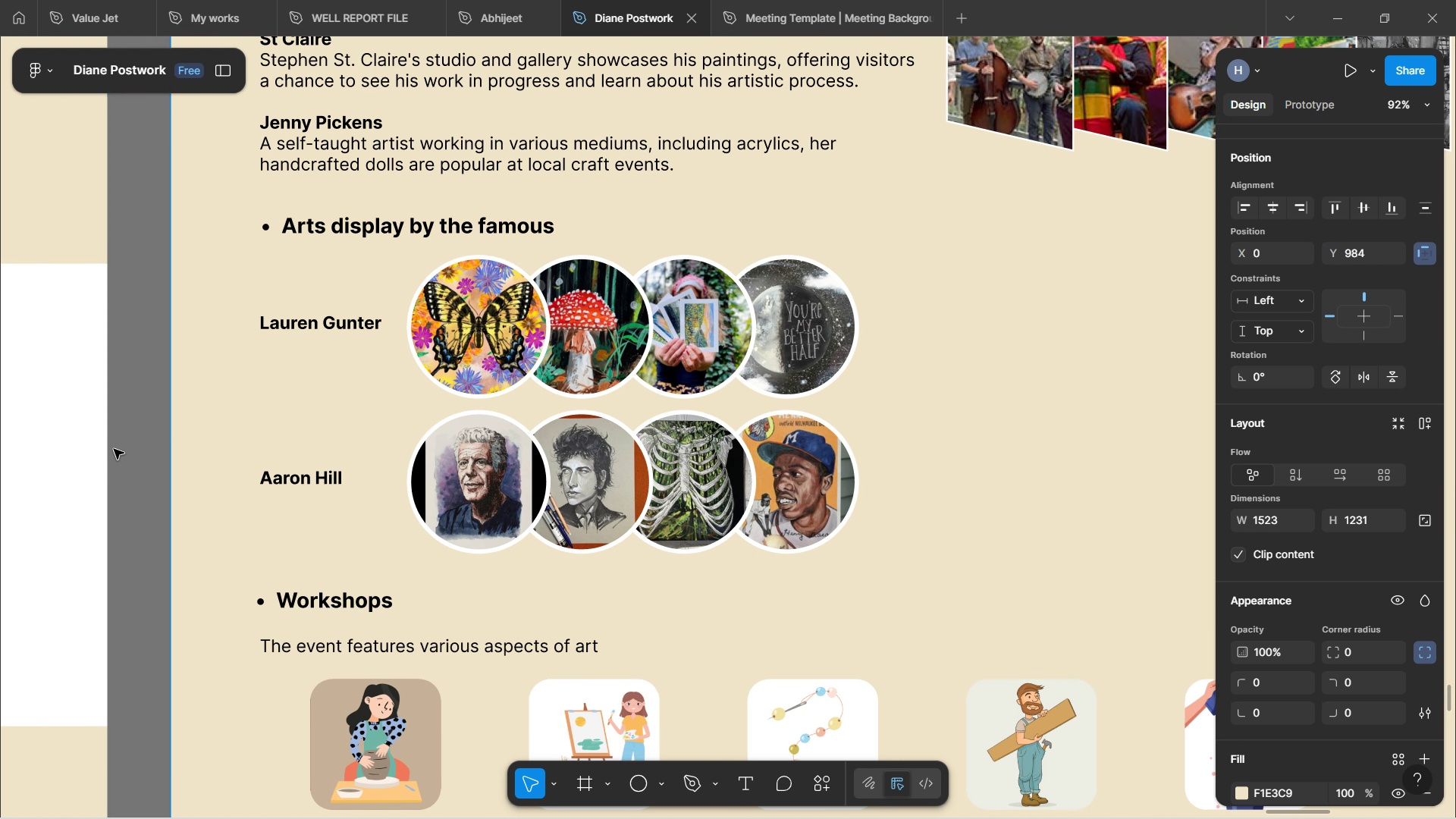 
key(Shift+ShiftLeft)
 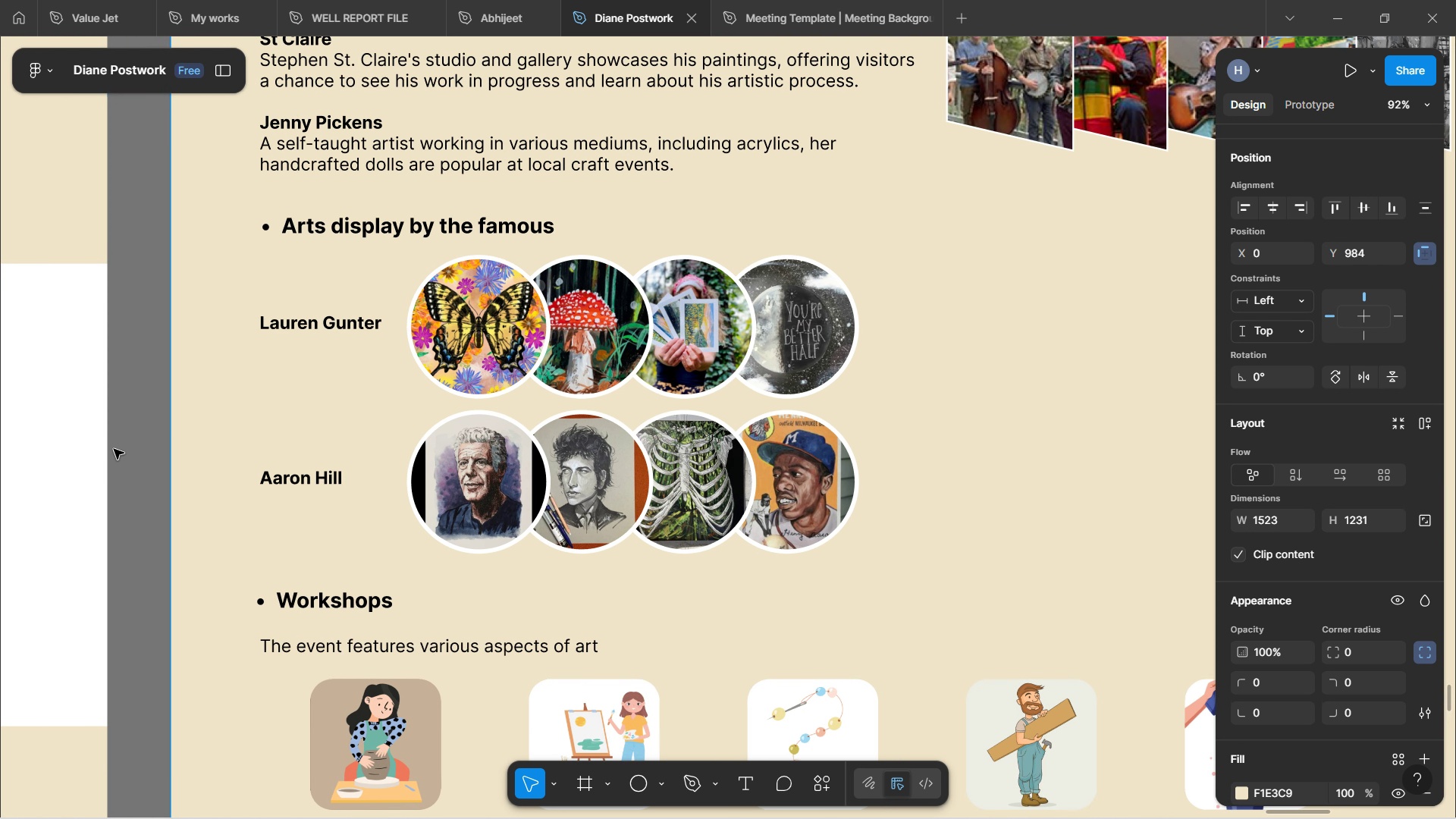 
key(Shift+ShiftLeft)
 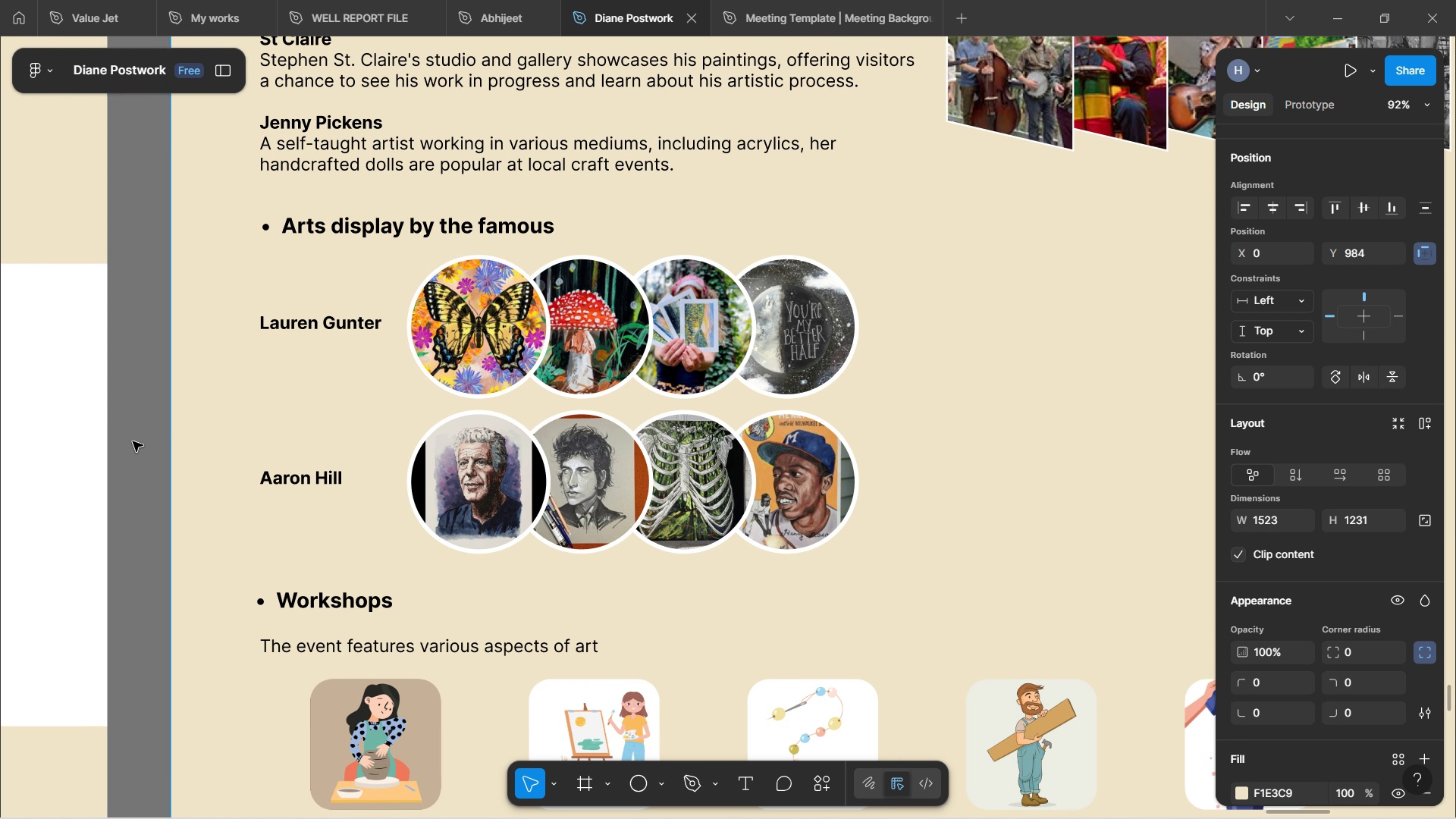 
left_click([133, 441])
 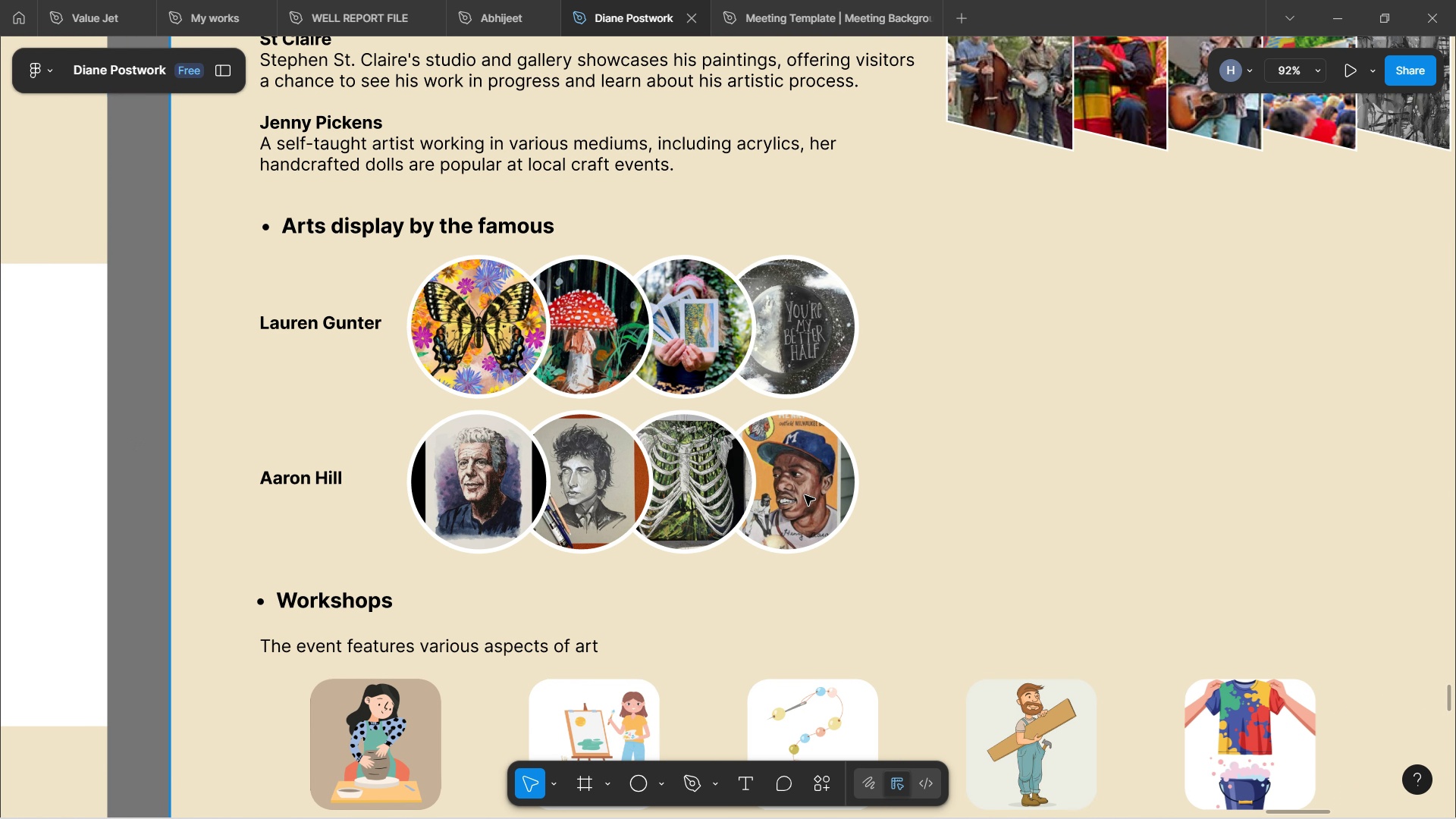 
hold_key(key=ShiftLeft, duration=1.38)
scroll: coordinate [989, 442], scroll_direction: up, amount: 1.0
 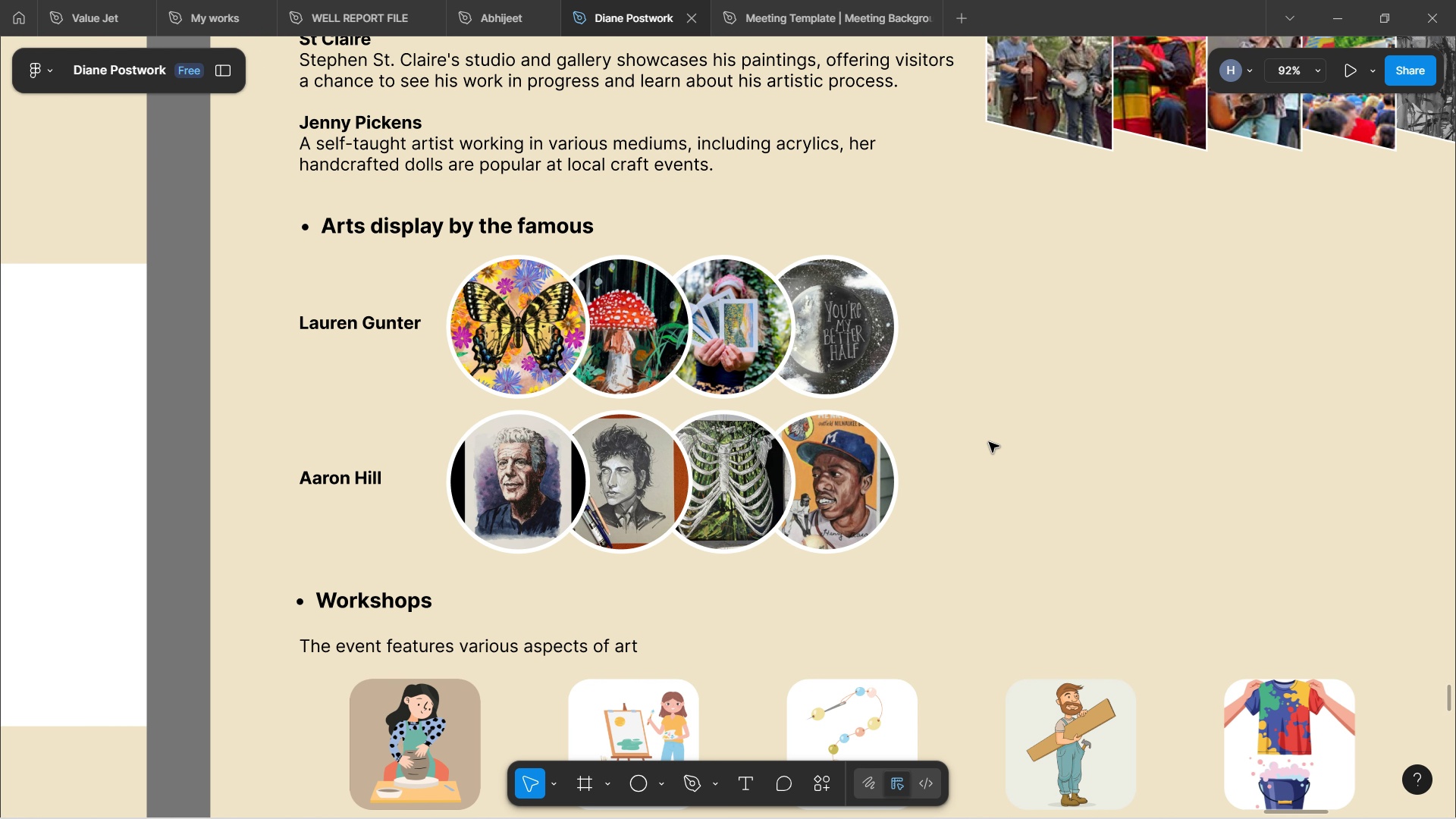 
hold_key(key=ControlLeft, duration=1.5)
scroll: coordinate [989, 442], scroll_direction: up, amount: 1.0
 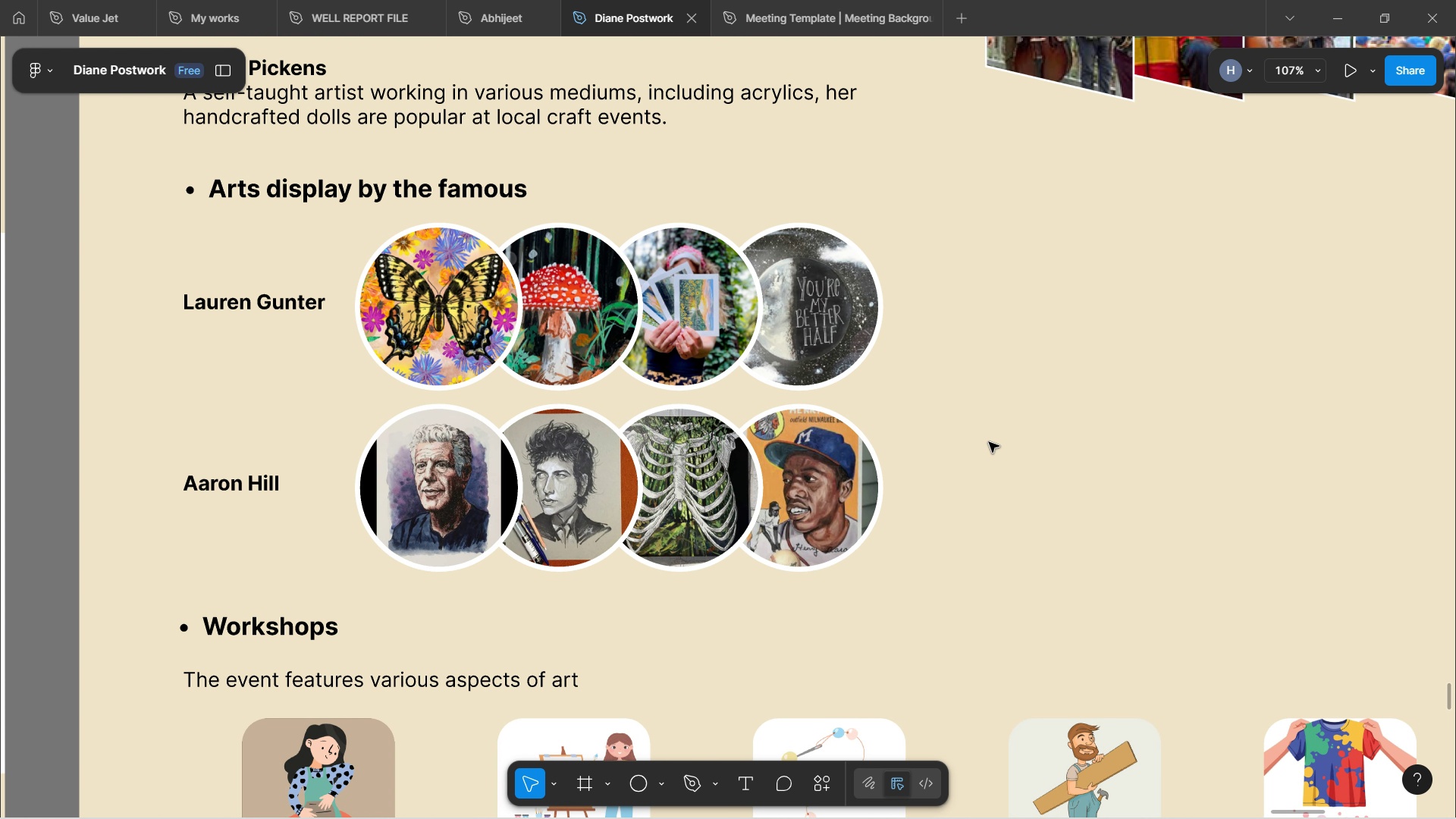 
hold_key(key=ControlLeft, duration=1.61)
 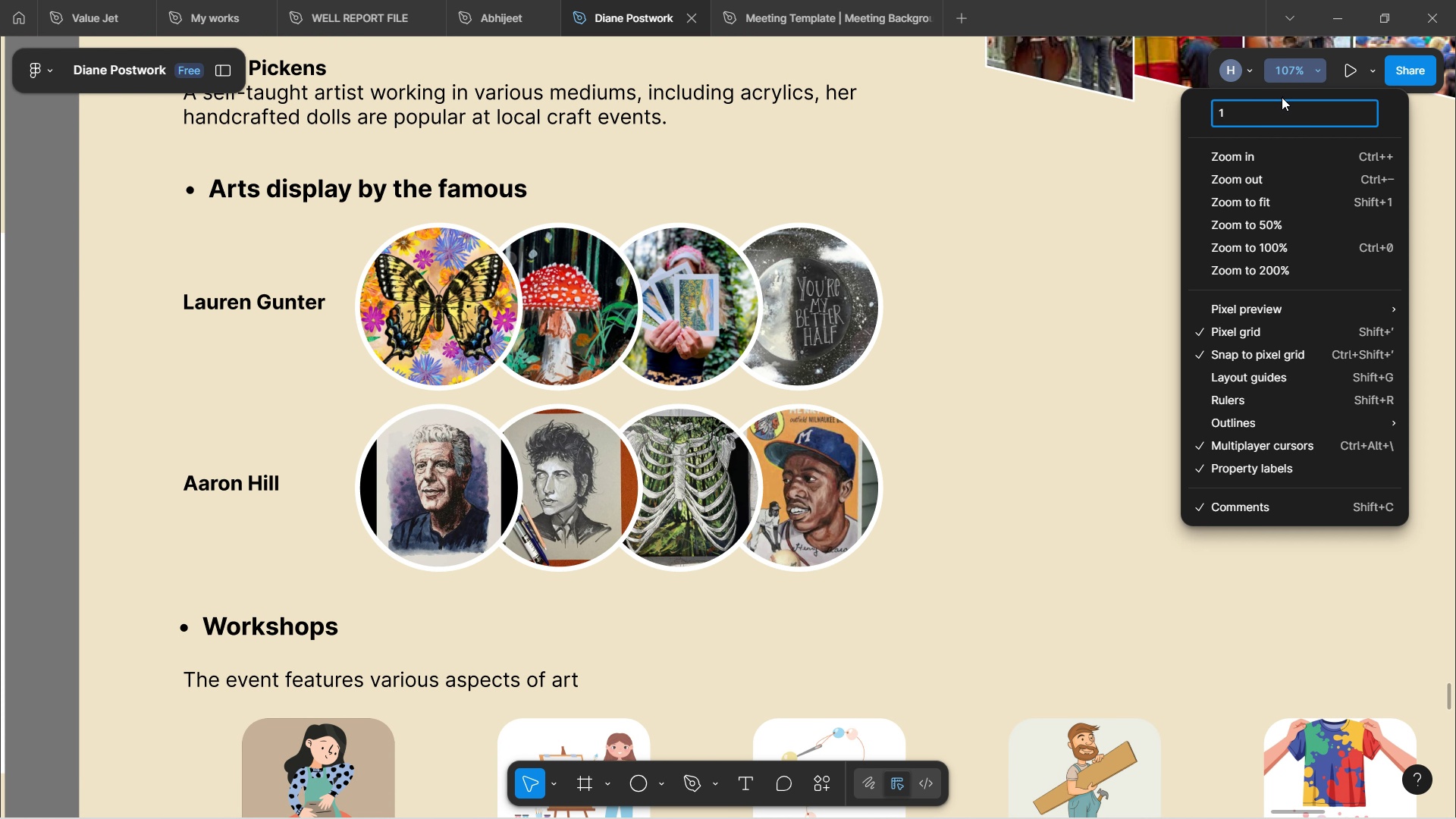 
hold_key(key=ControlLeft, duration=0.51)
 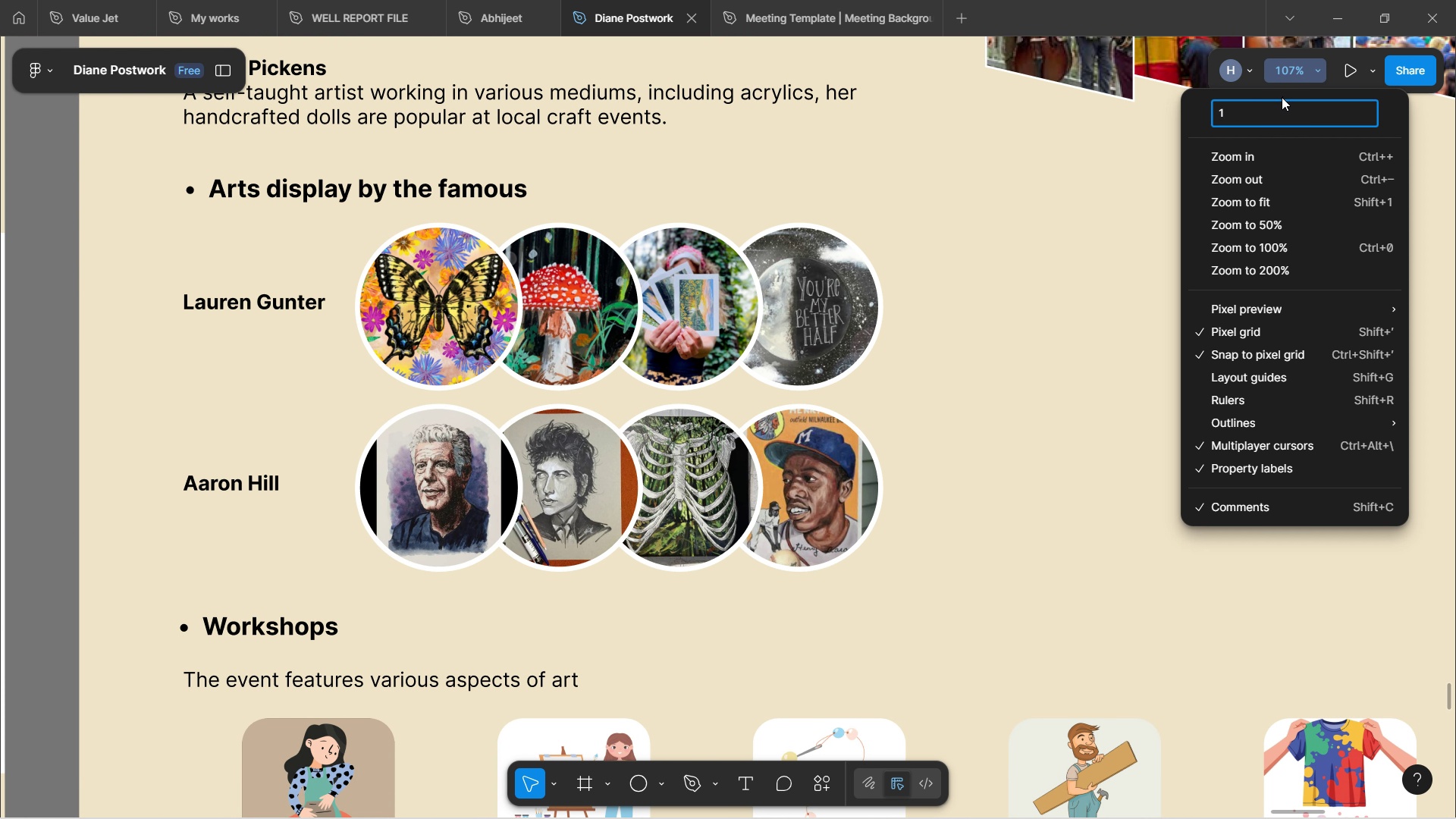 
left_click([1299, 71])
 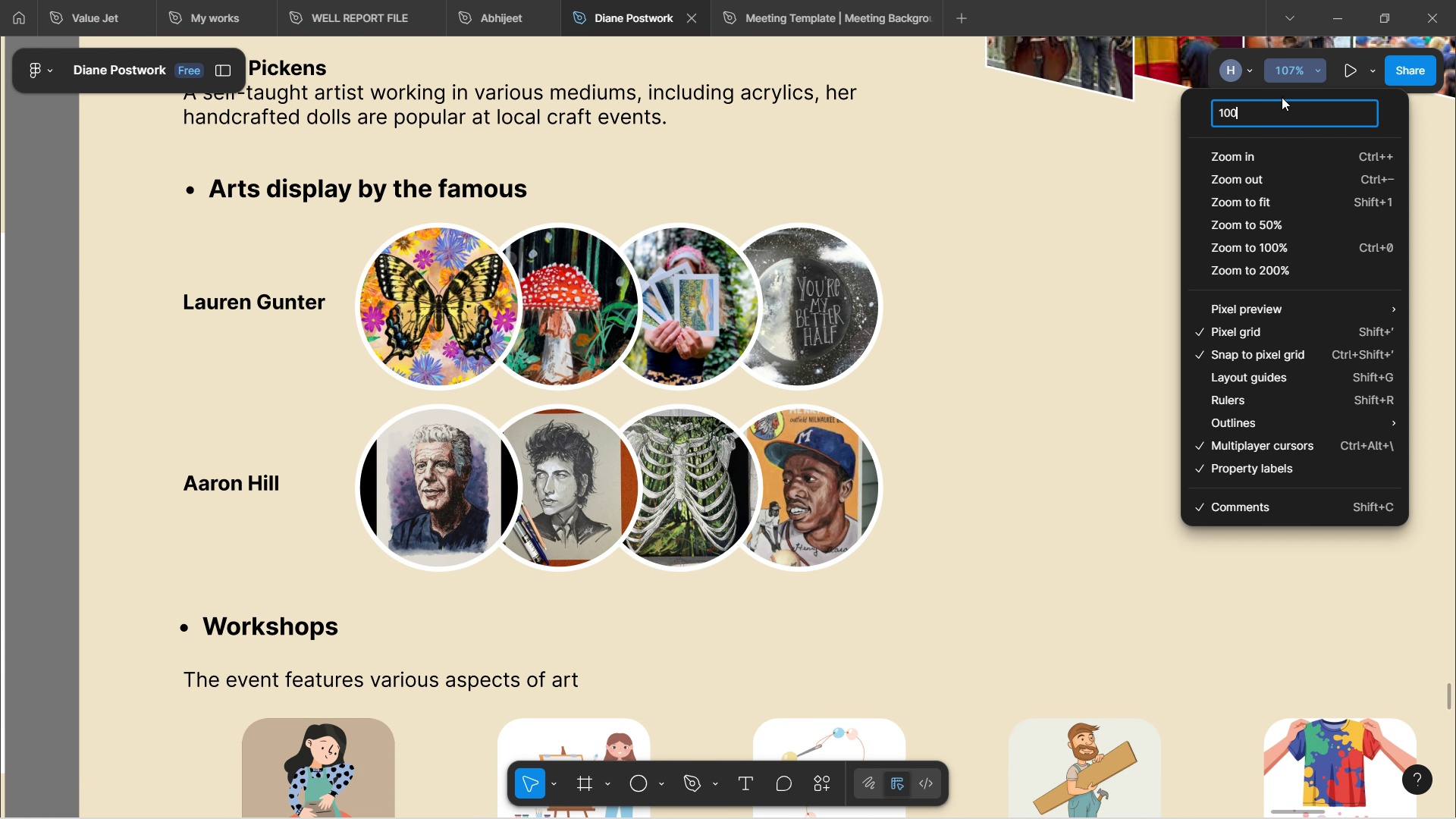 
type(100)
 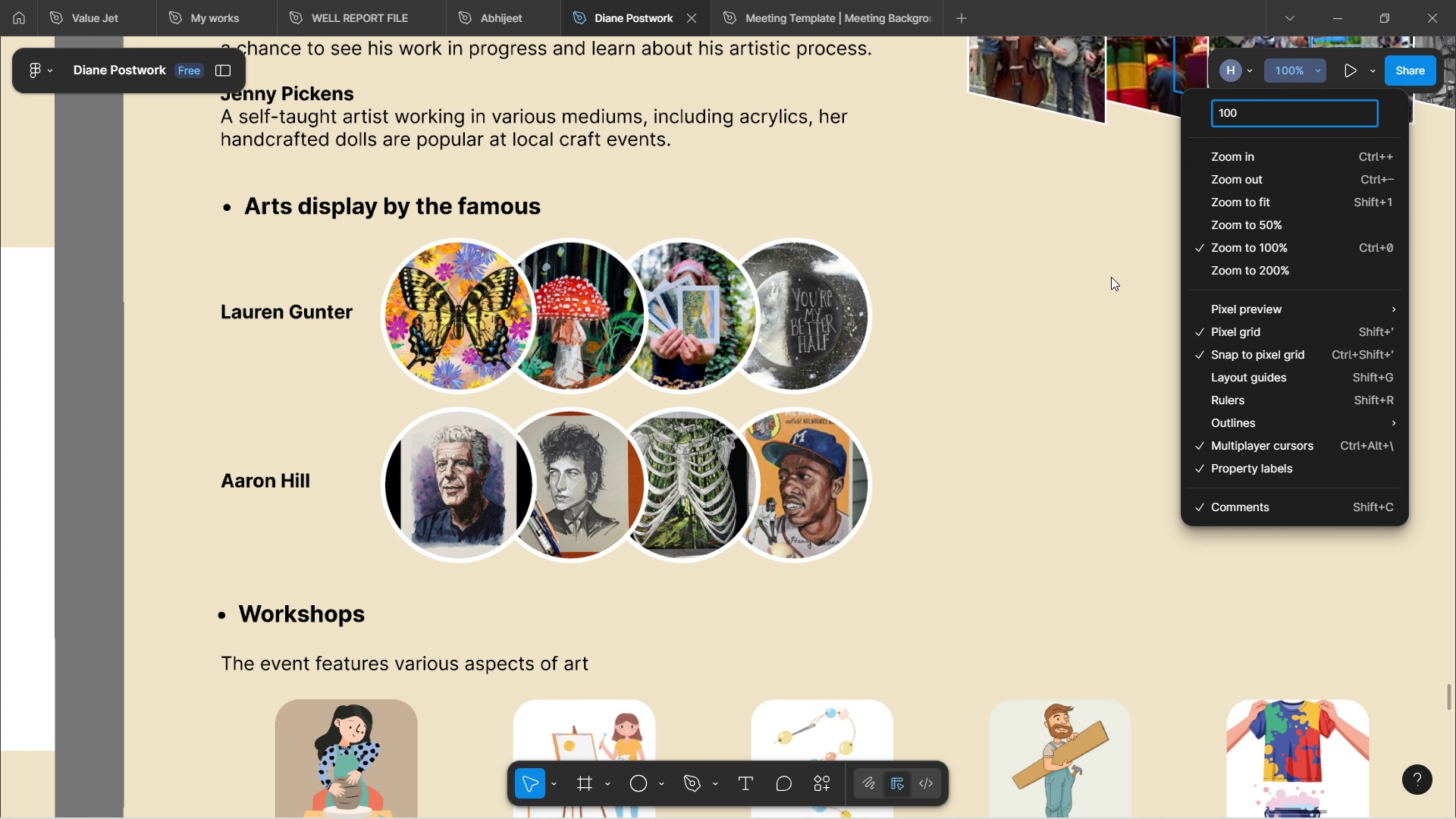 
left_click([1120, 265])
 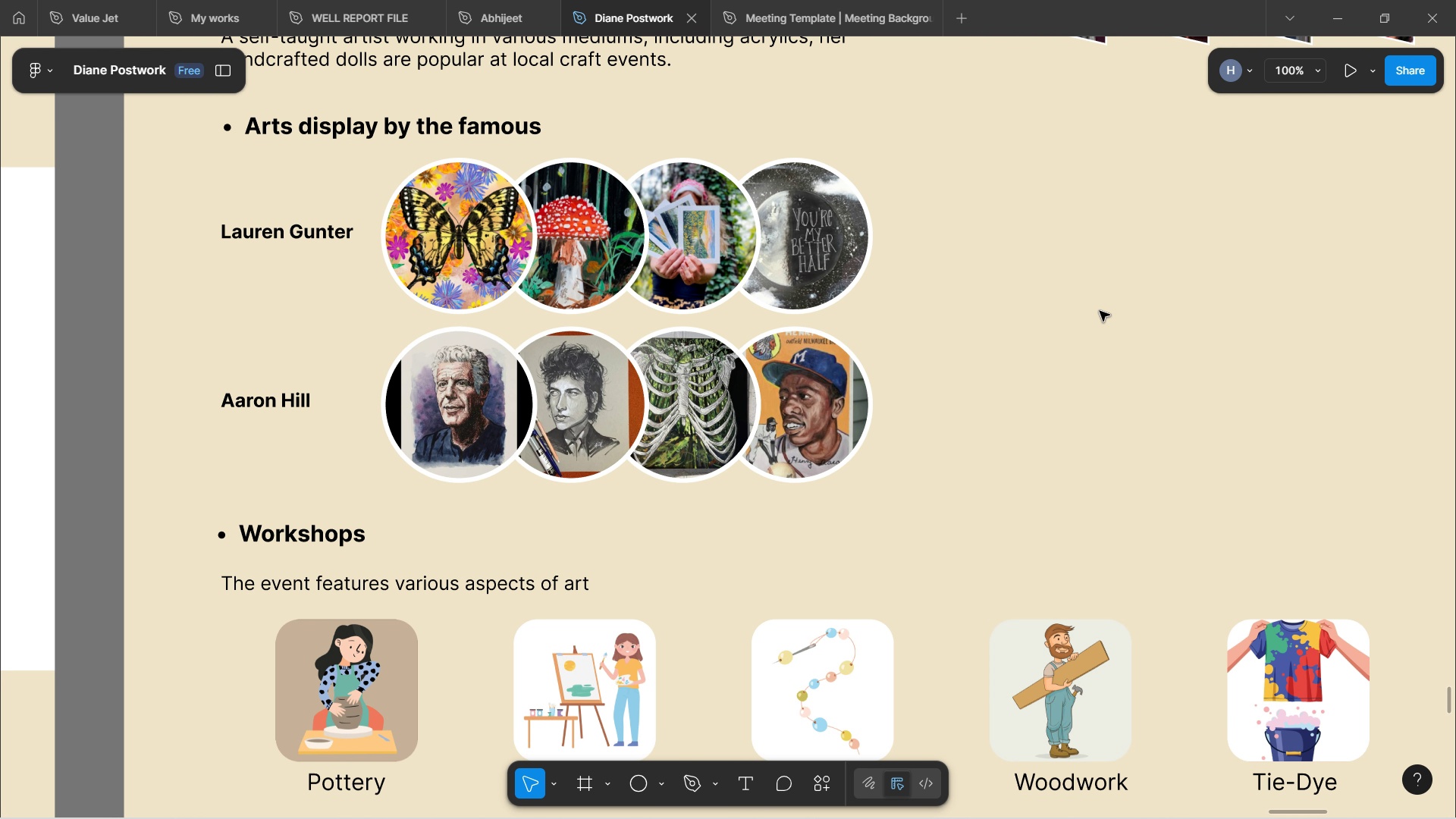 
hold_key(key=ShiftLeft, duration=1.54)
scroll: coordinate [1098, 310], scroll_direction: down, amount: 4.0
 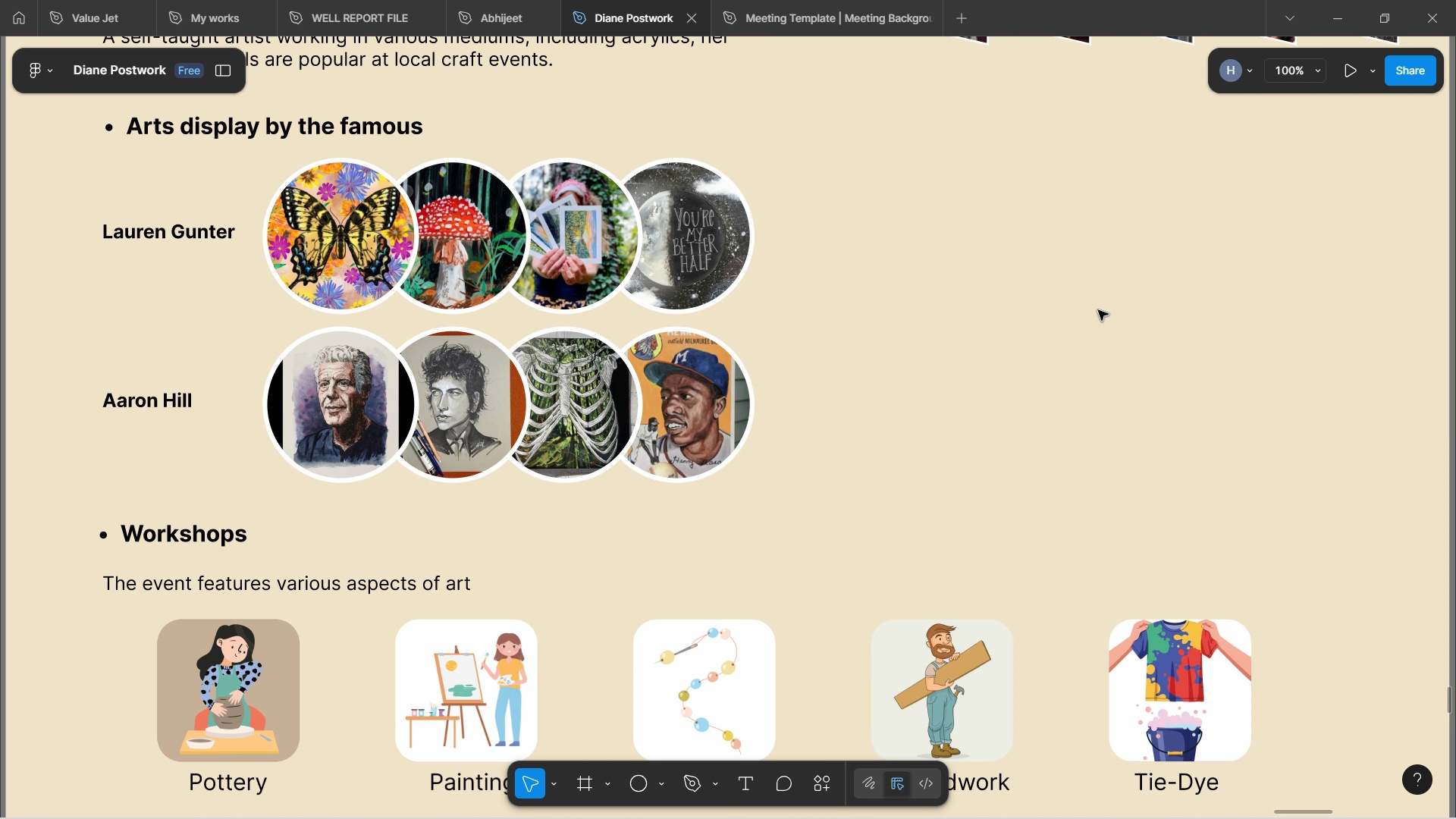 
hold_key(key=ShiftLeft, duration=0.87)
 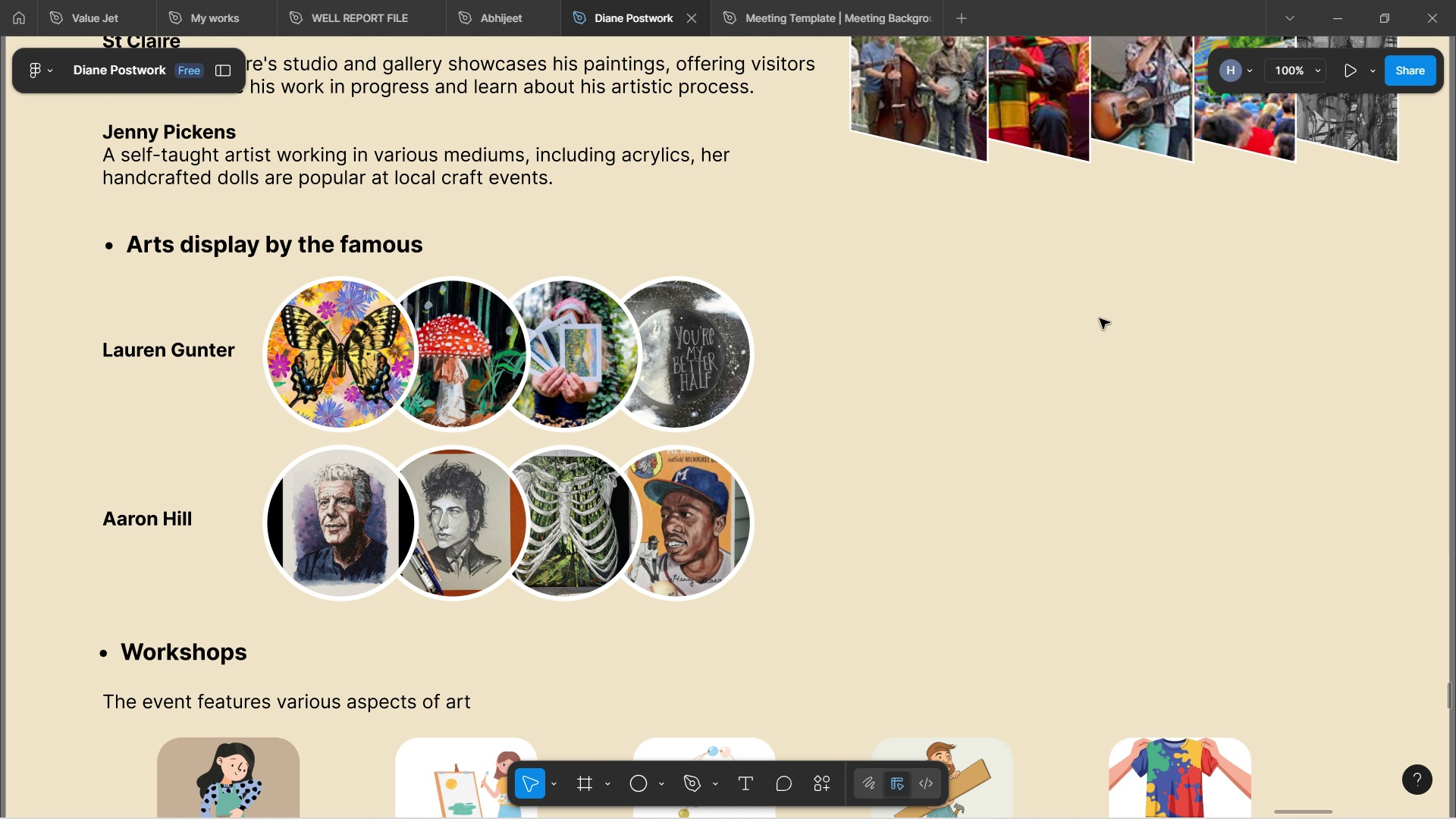 
scroll: coordinate [1098, 310], scroll_direction: down, amount: 2.0
 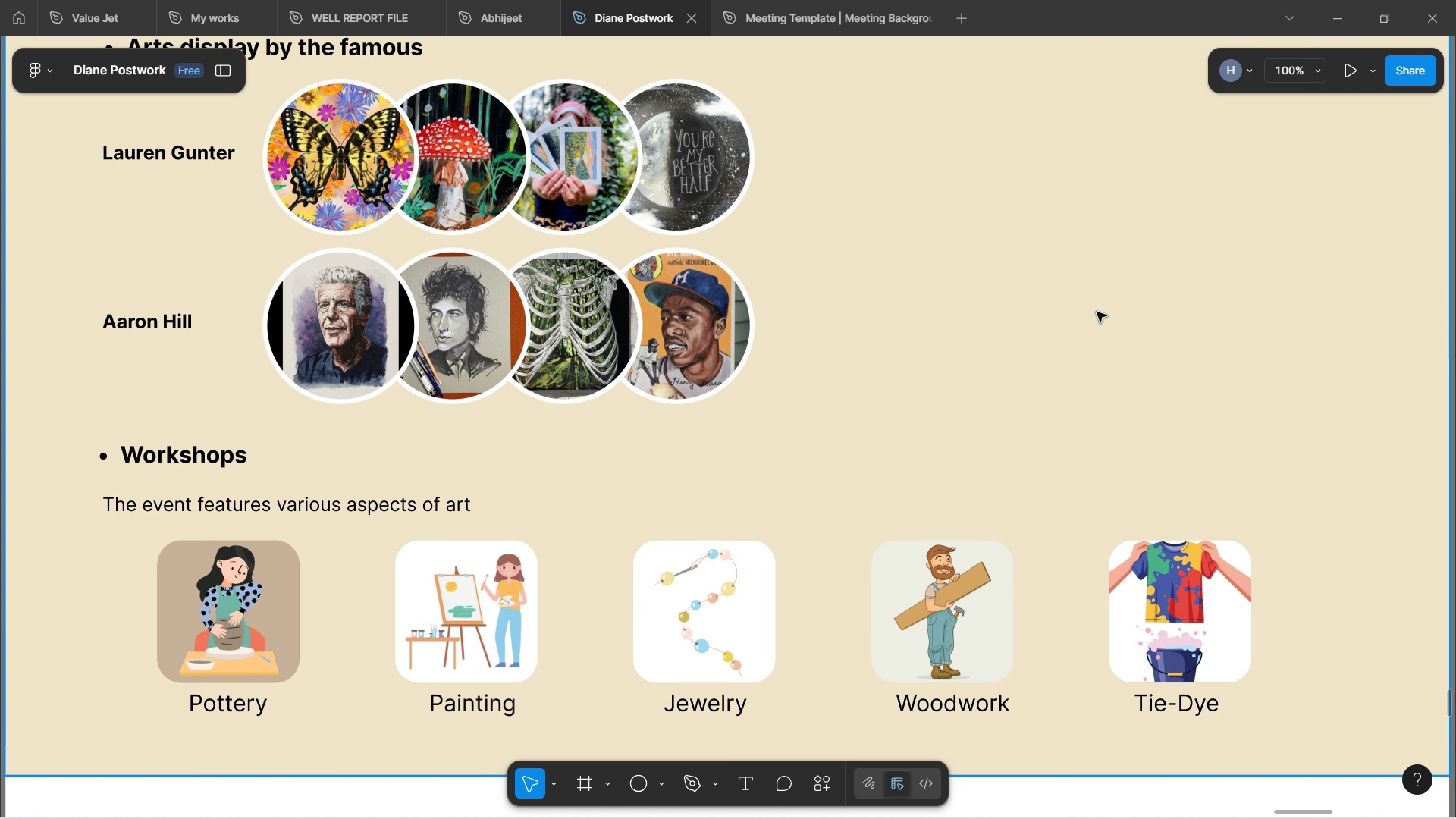 
scroll: coordinate [1100, 318], scroll_direction: up, amount: 11.0
 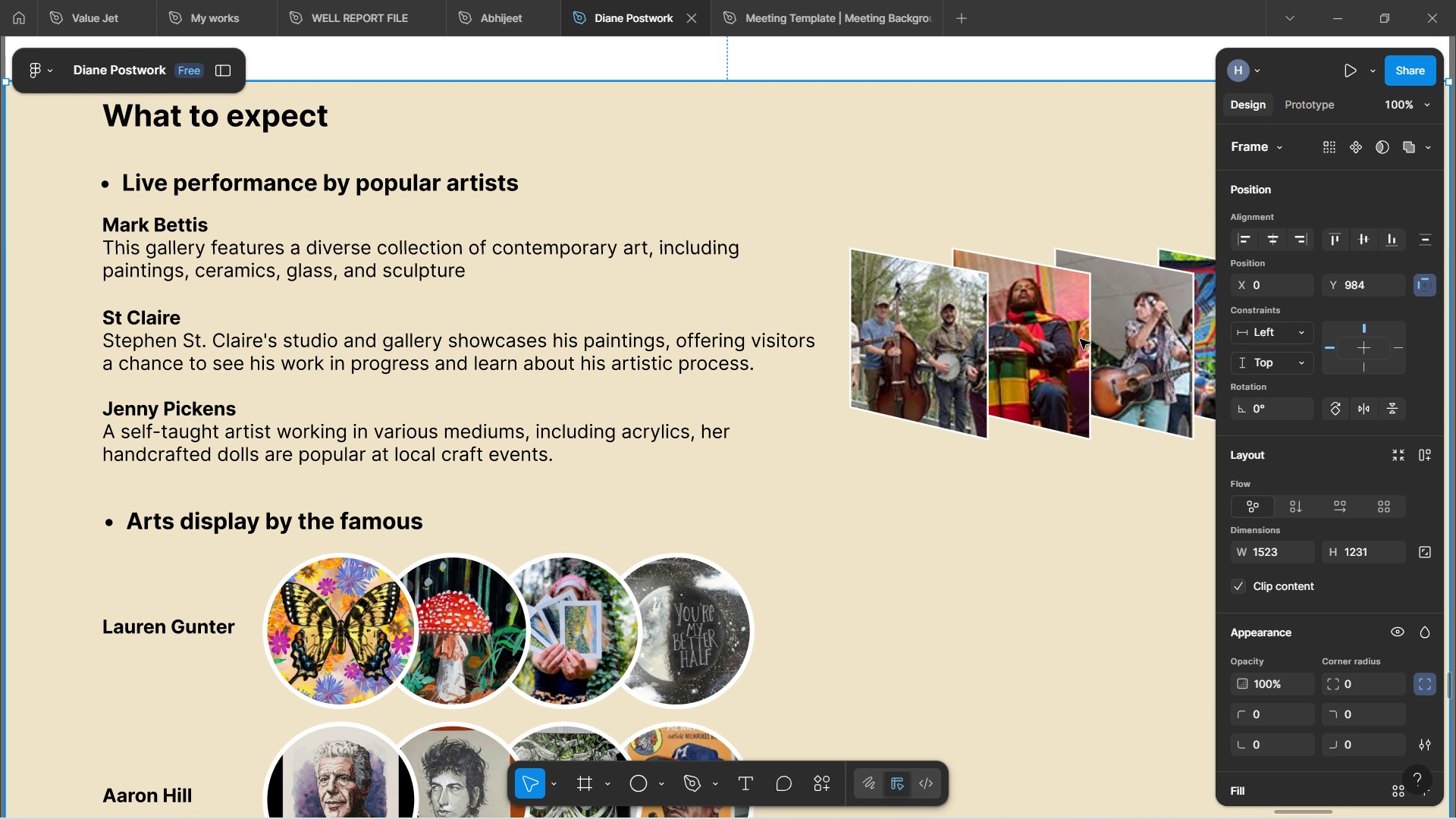 
wait(13.71)
 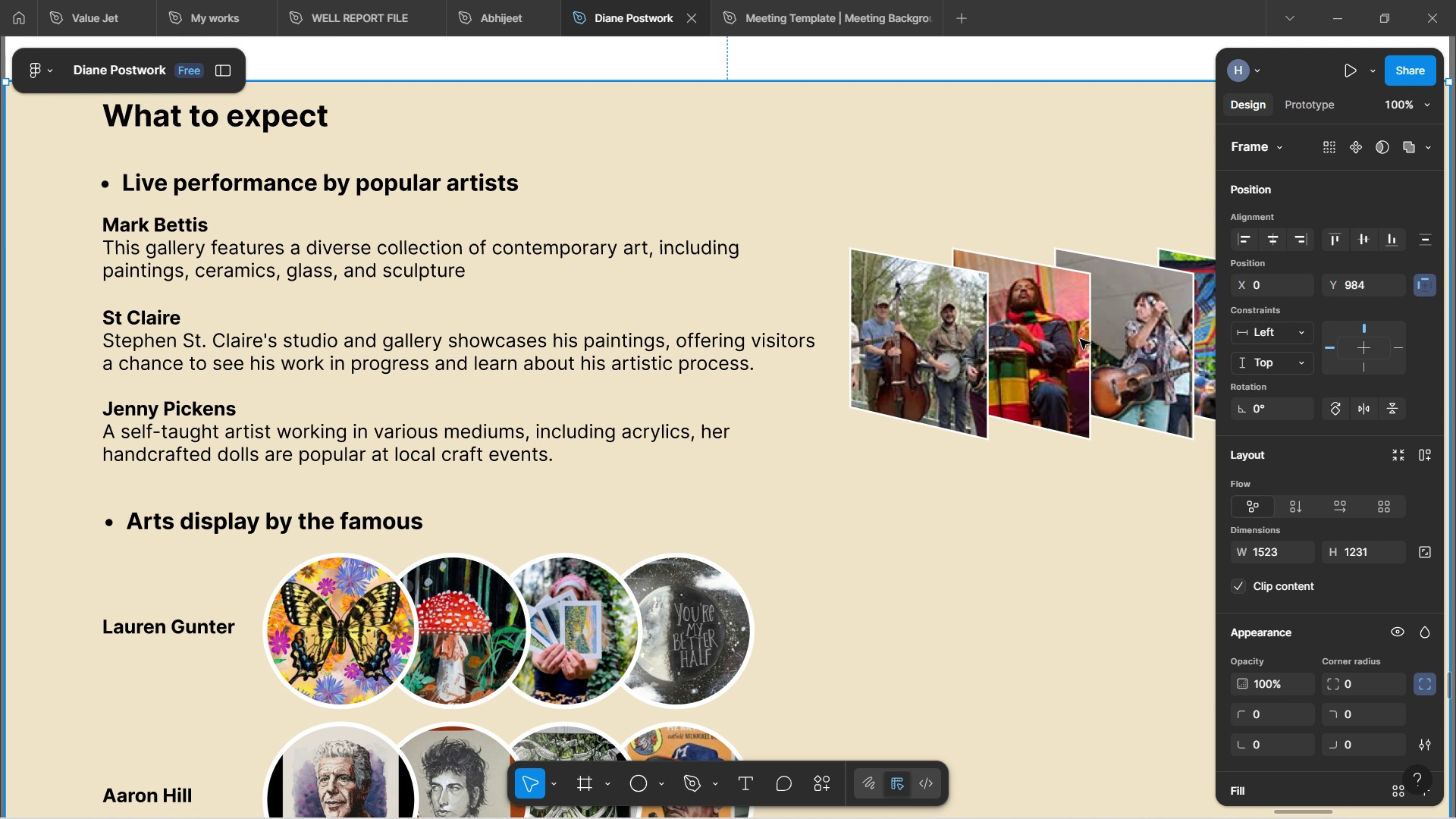 
left_click([1082, 340])
 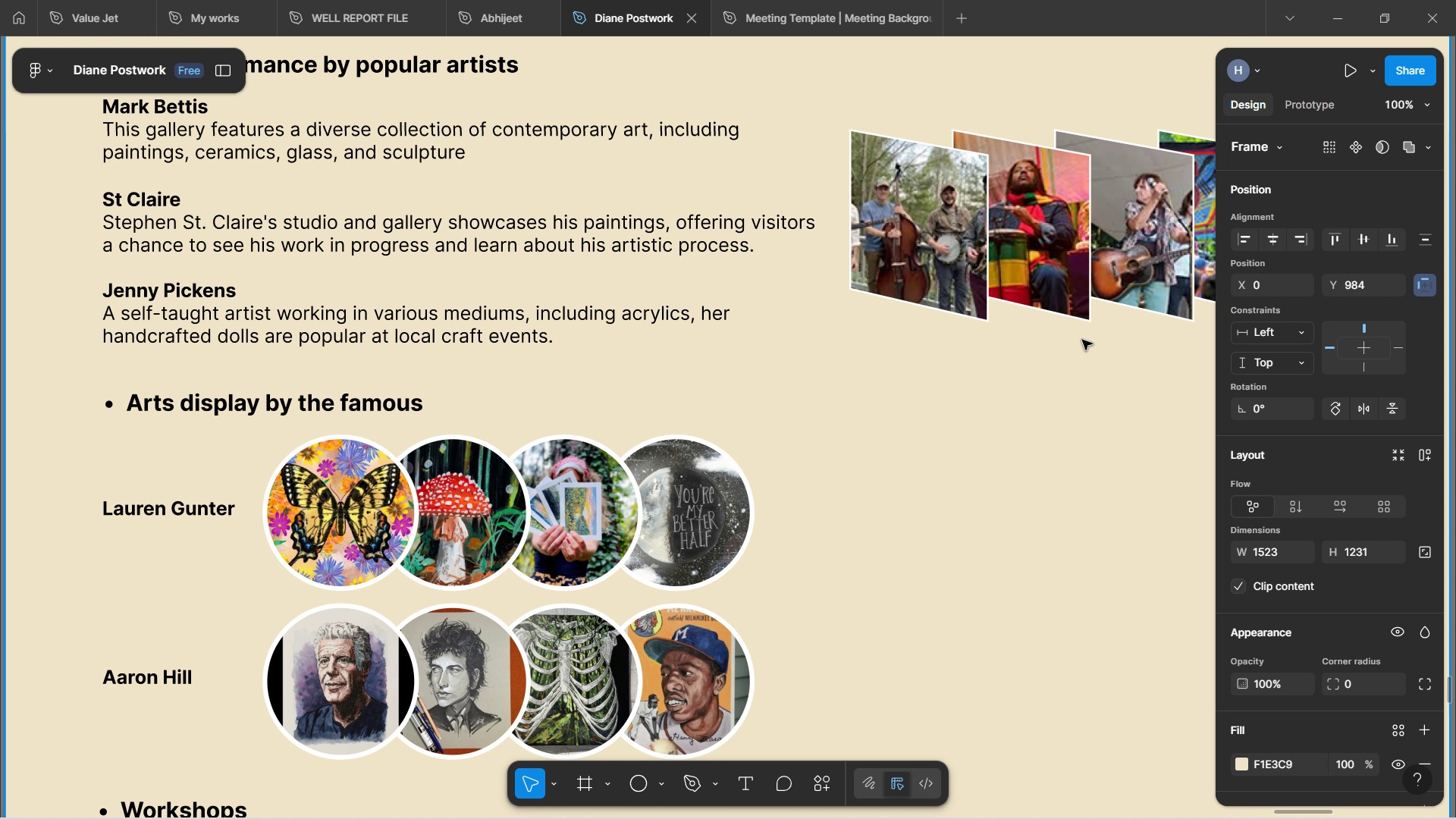 
scroll: coordinate [1080, 339], scroll_direction: up, amount: 7.0
 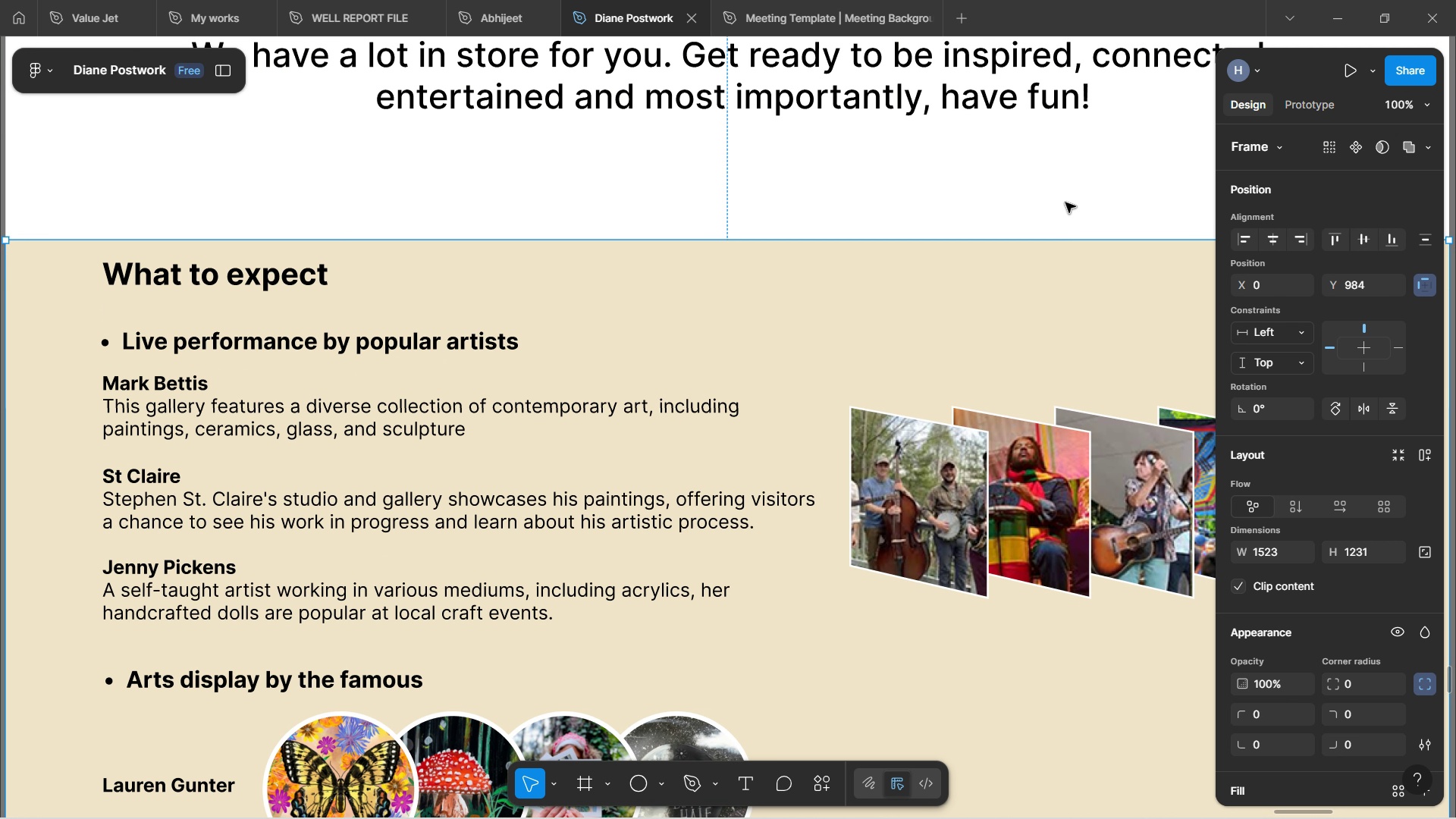 
left_click([1065, 202])
 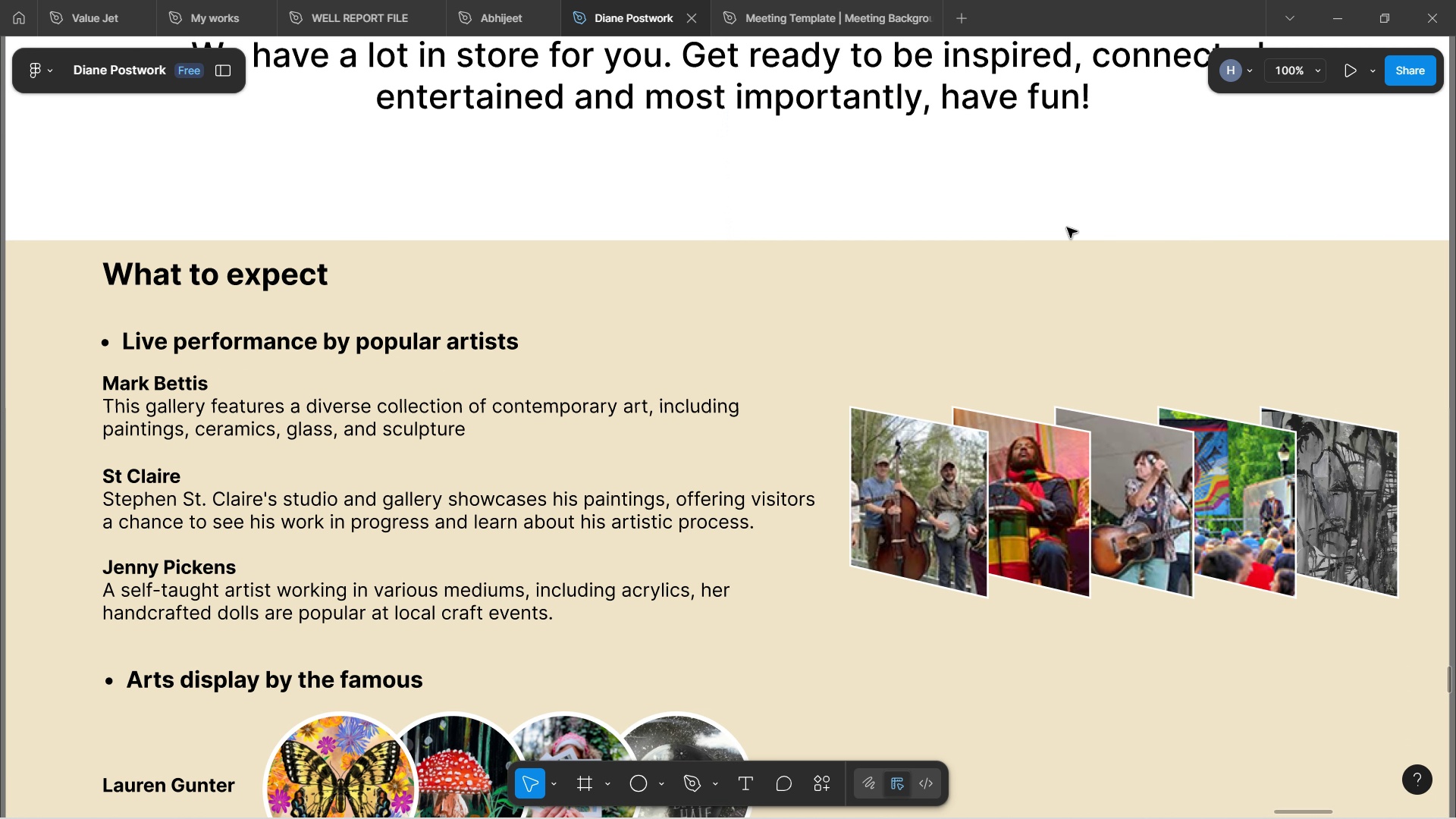 
scroll: coordinate [1069, 235], scroll_direction: down, amount: 20.0
 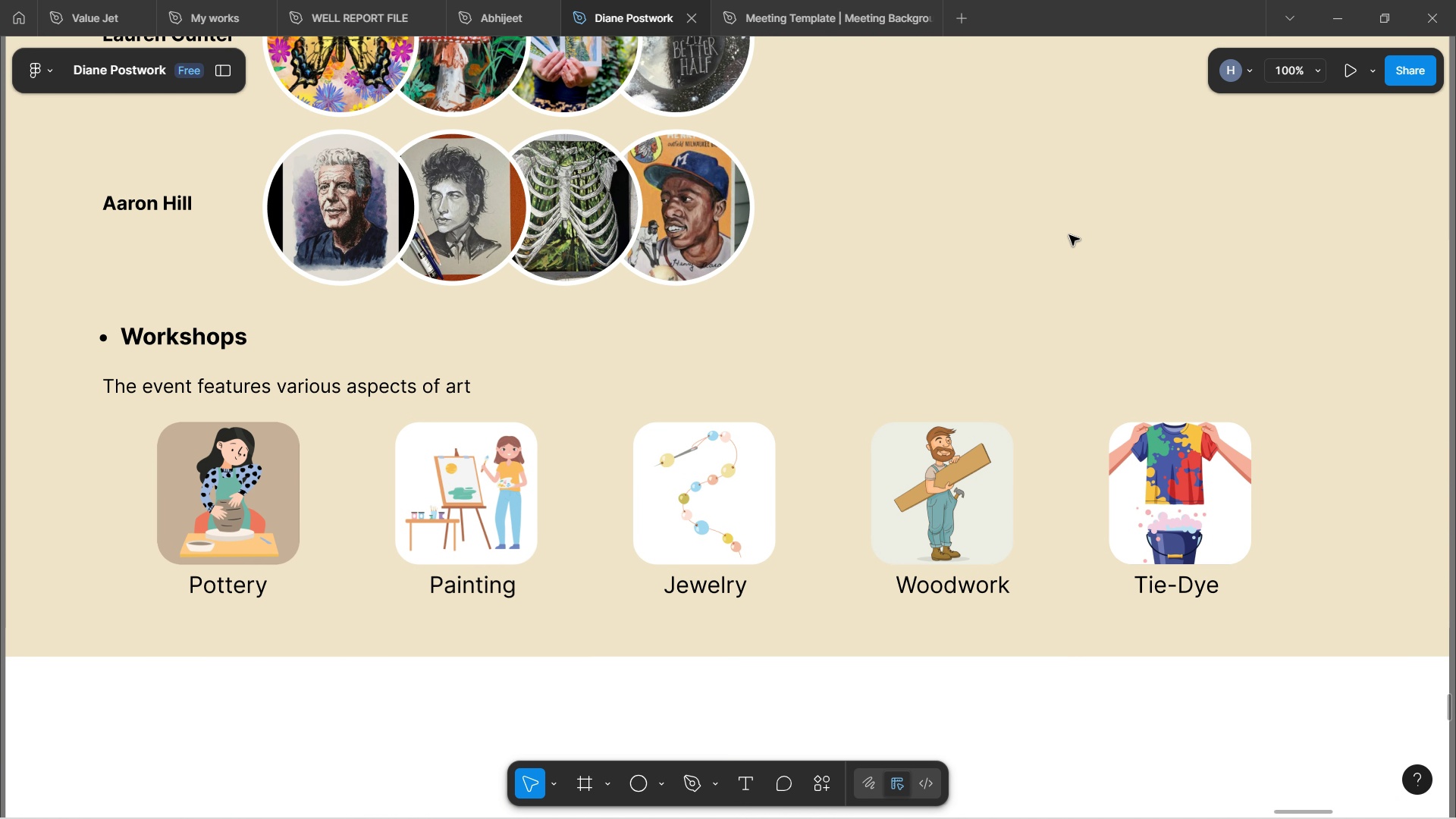 
scroll: coordinate [1069, 235], scroll_direction: up, amount: 6.0
 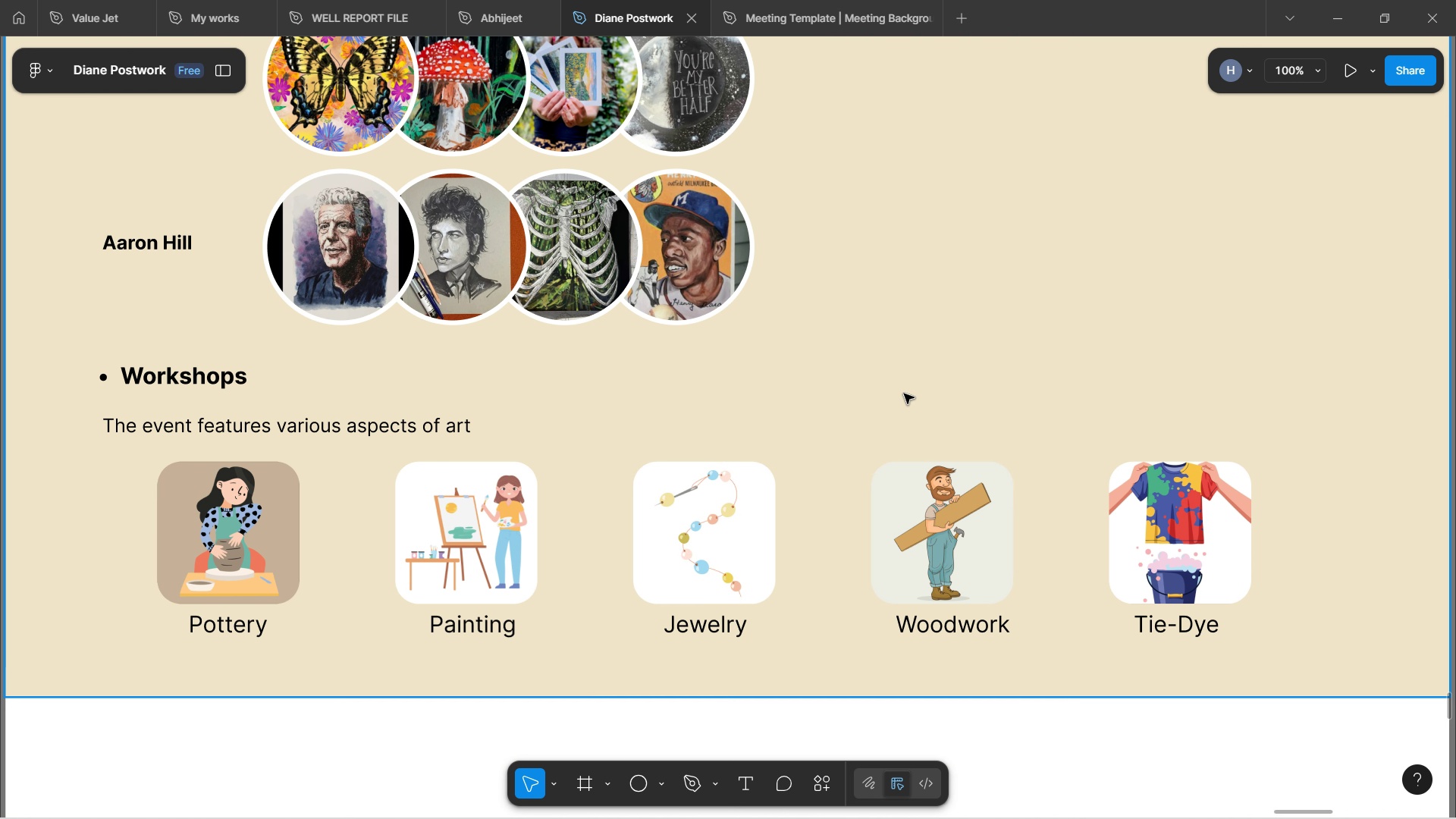 
wait(10.31)
 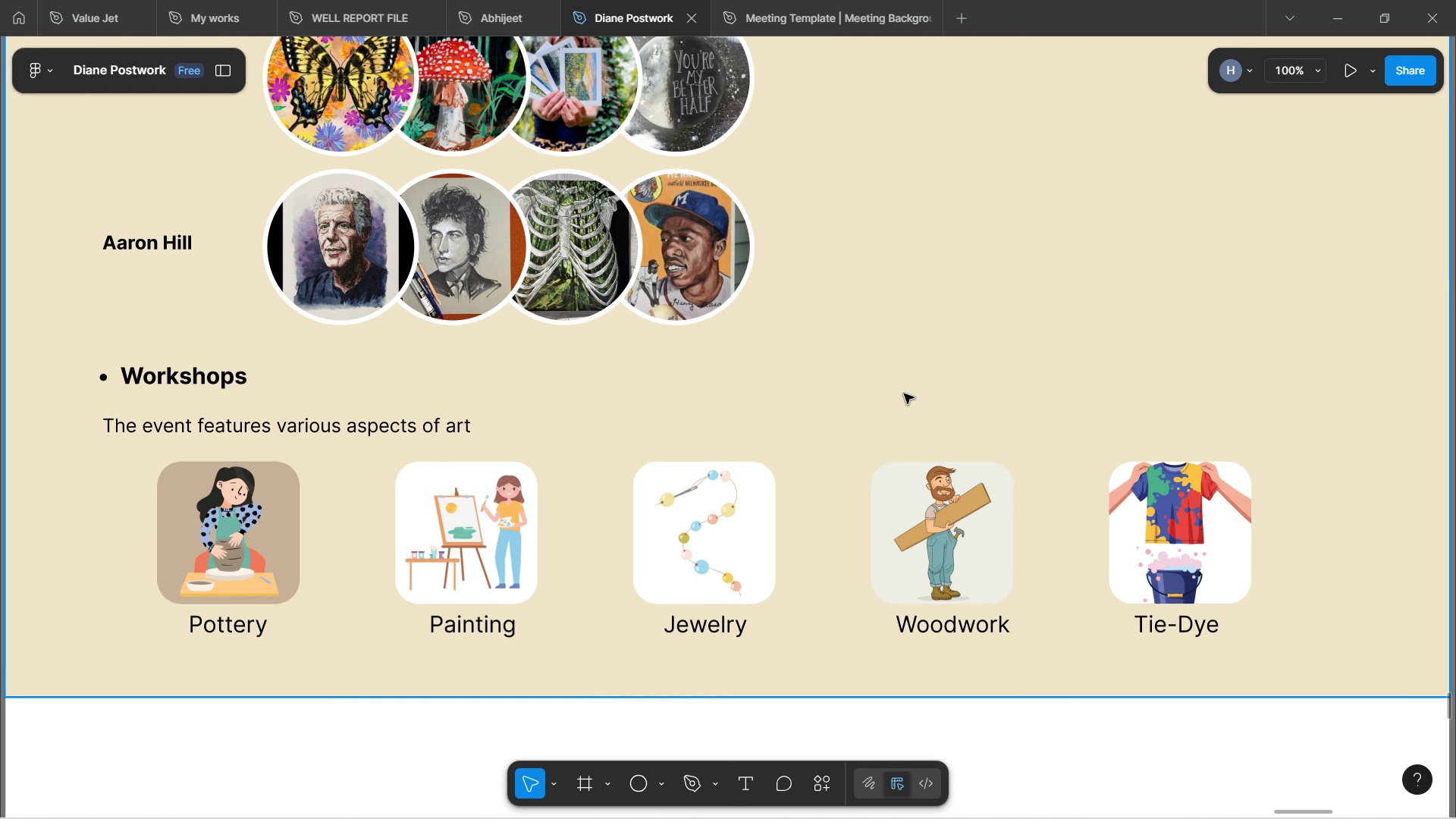 
scroll: coordinate [1068, 238], scroll_direction: up, amount: 2.0
 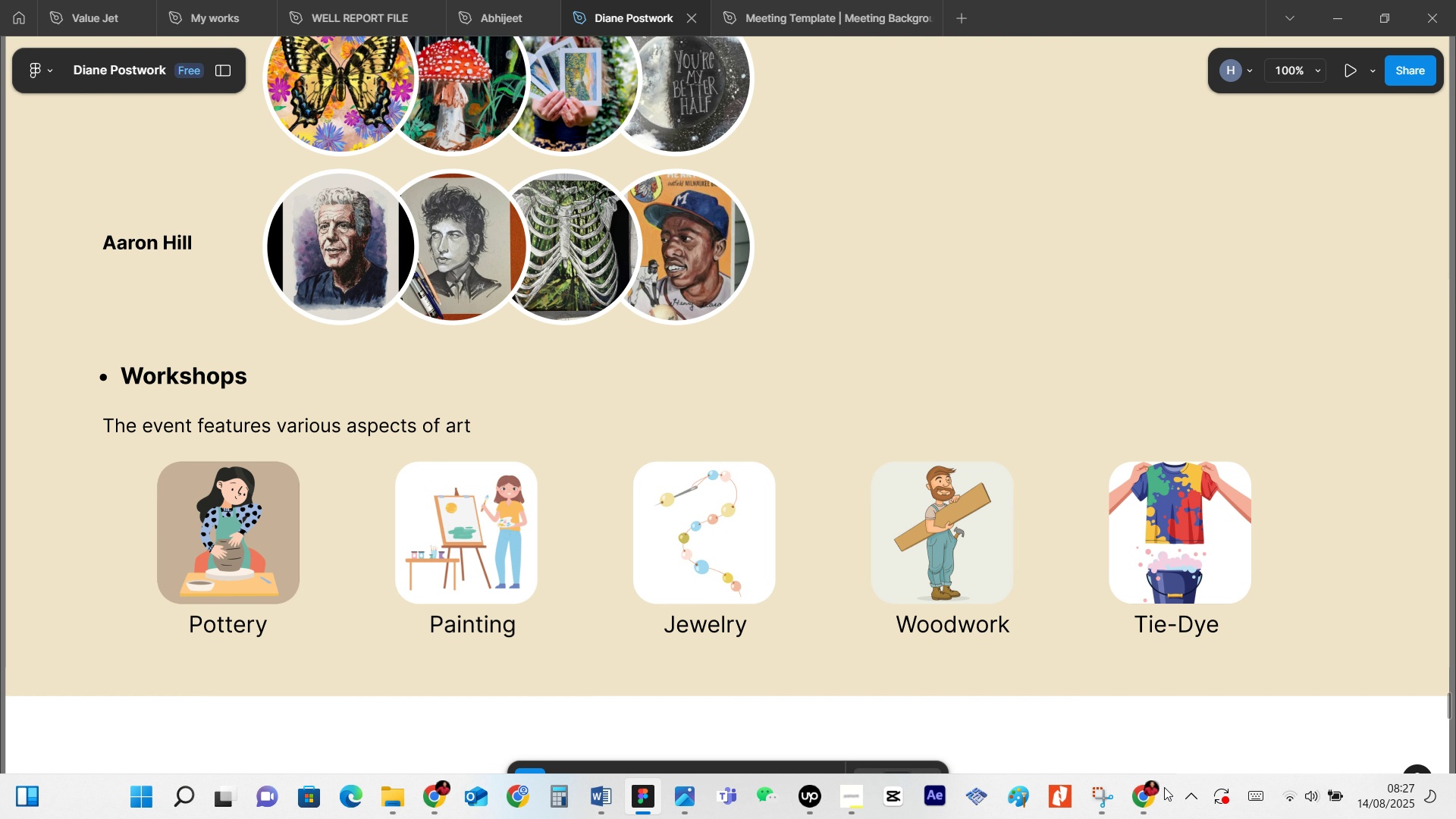 
scroll: coordinate [899, 400], scroll_direction: down, amount: 6.0
 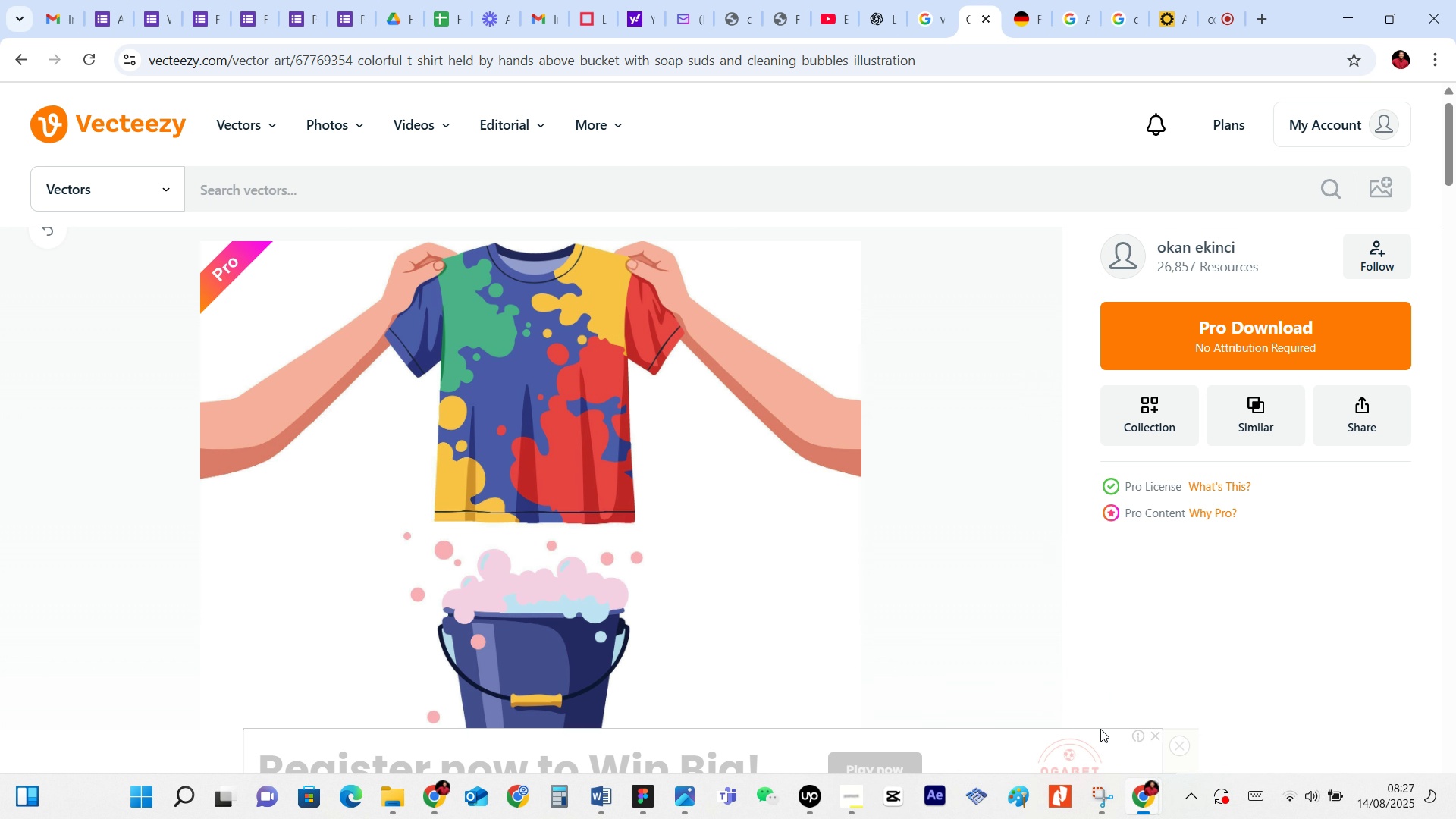 